 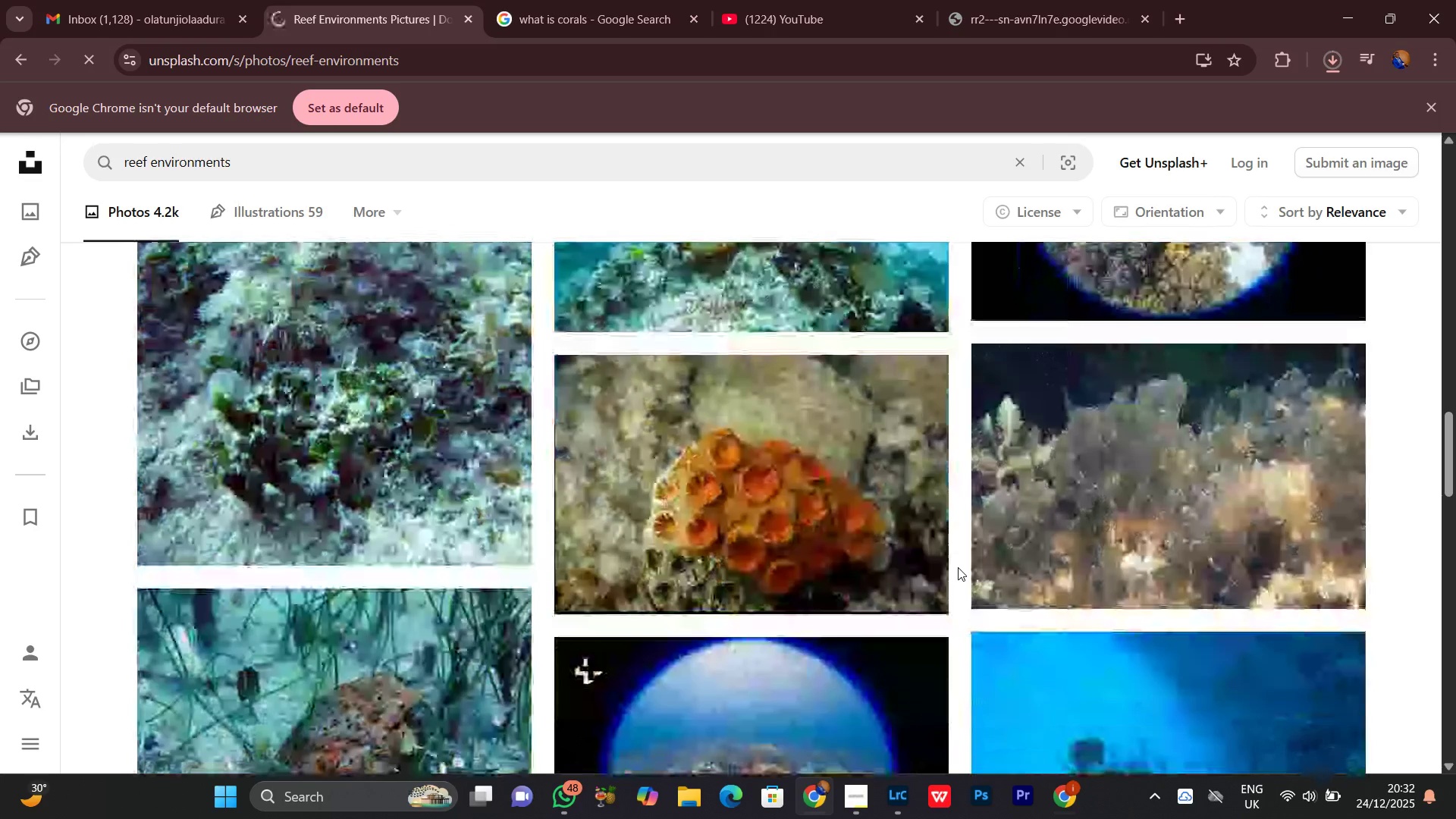 
scroll: coordinate [957, 564], scroll_direction: down, amount: 15.0
 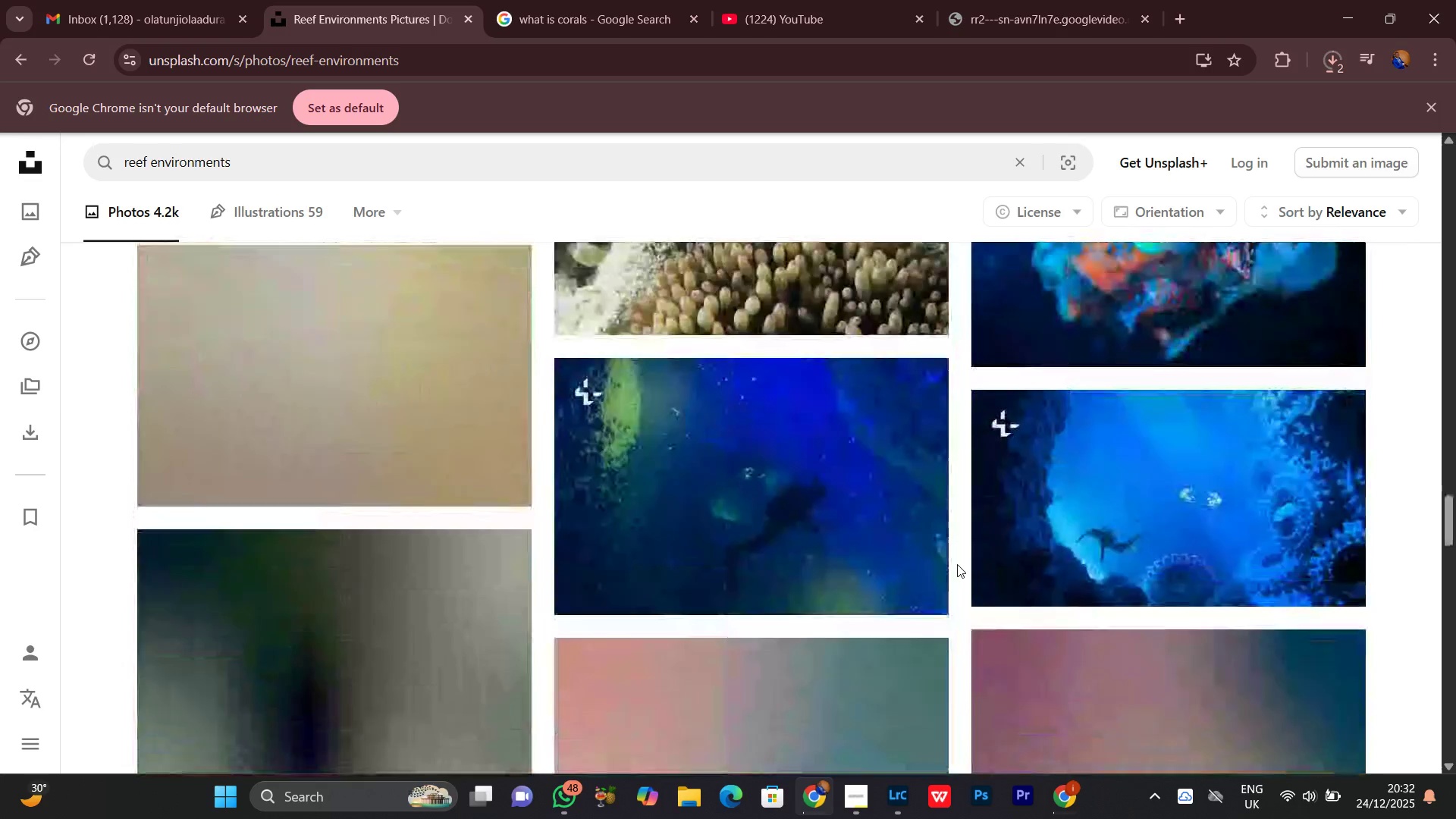 
scroll: coordinate [957, 564], scroll_direction: up, amount: 5.0
 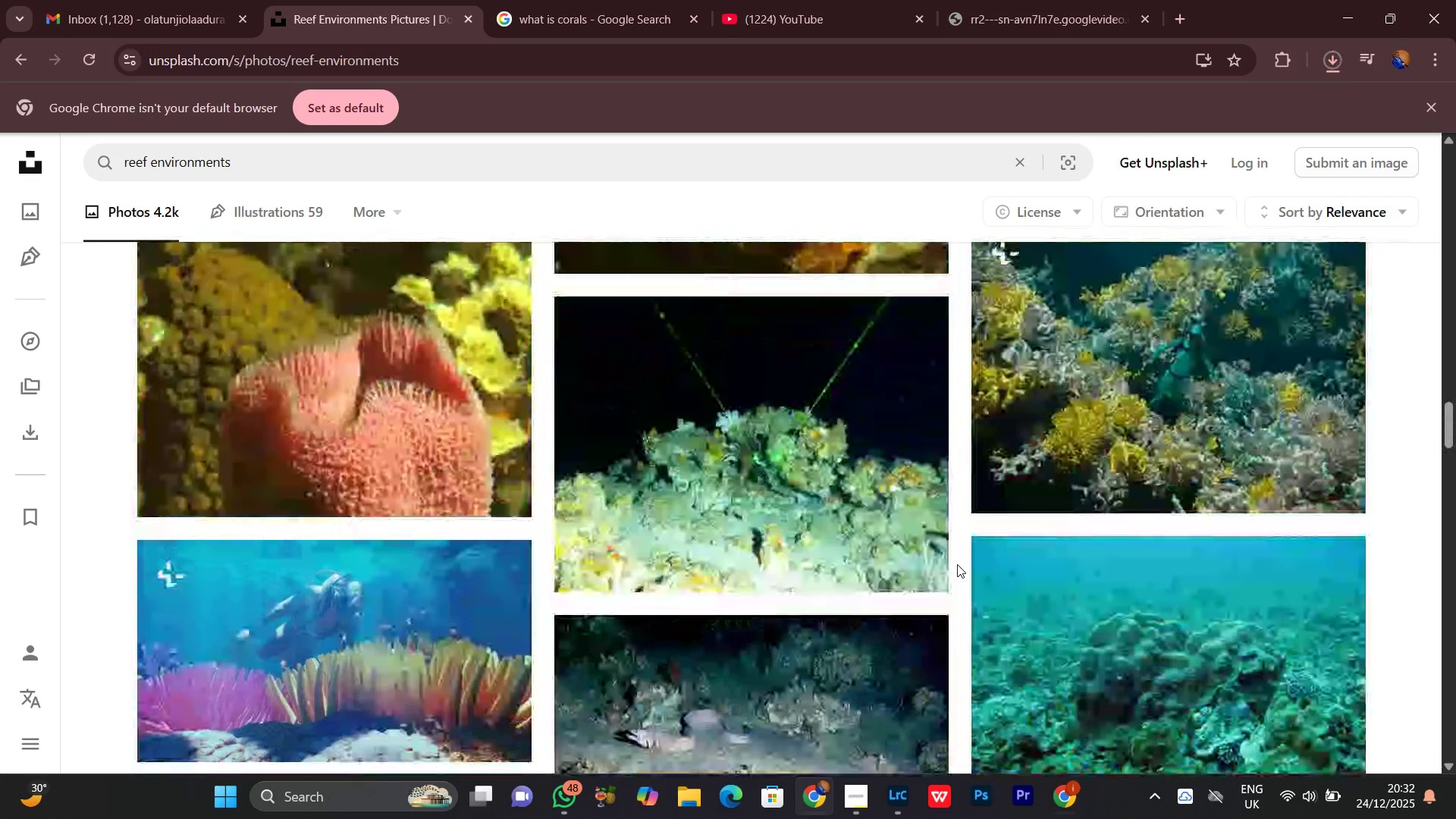 
scroll: coordinate [957, 564], scroll_direction: down, amount: 8.0
 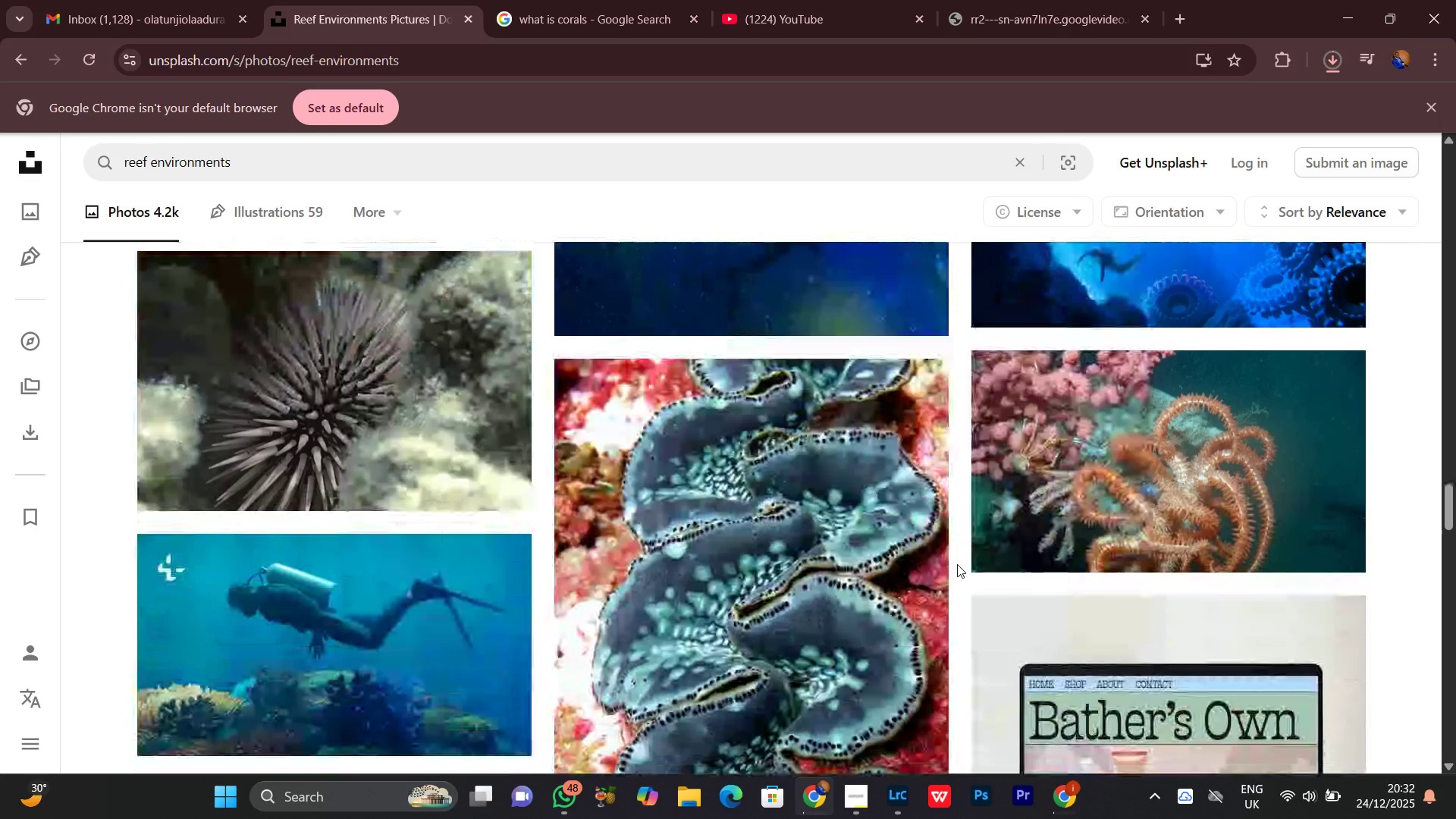 
scroll: coordinate [957, 564], scroll_direction: up, amount: 2.0
 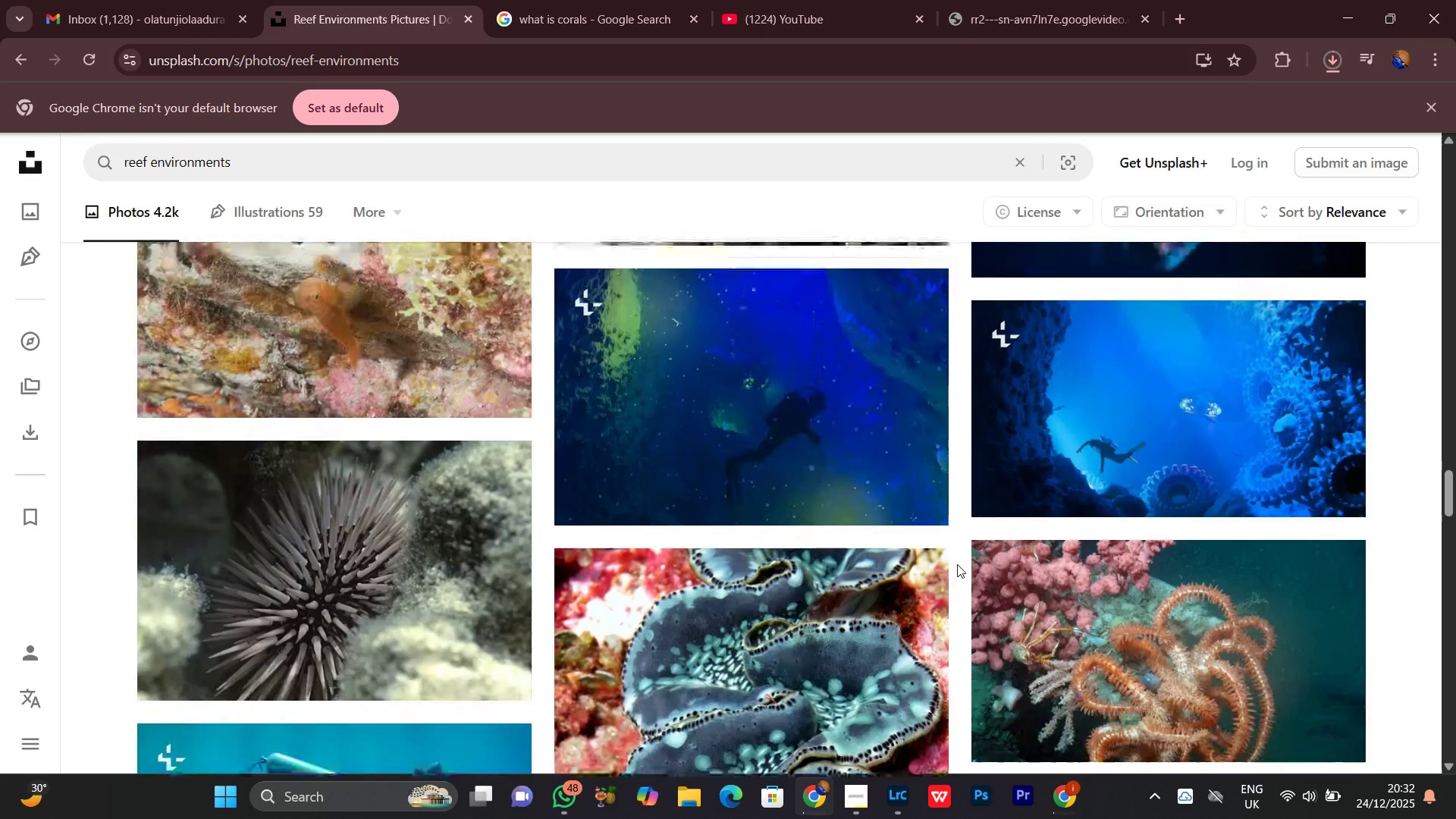 
scroll: coordinate [958, 564], scroll_direction: down, amount: 11.0
 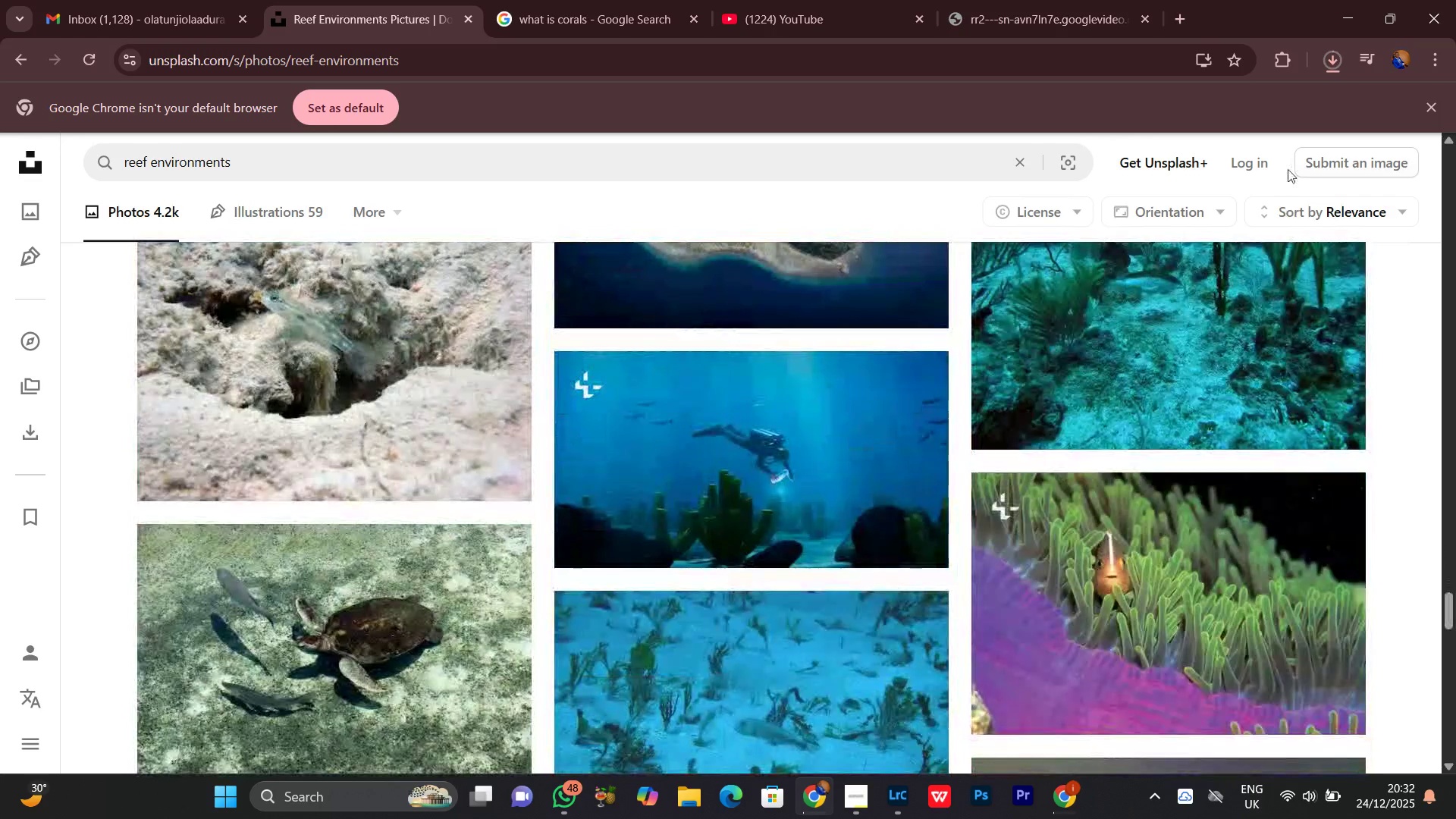 
left_click([1341, 60])
 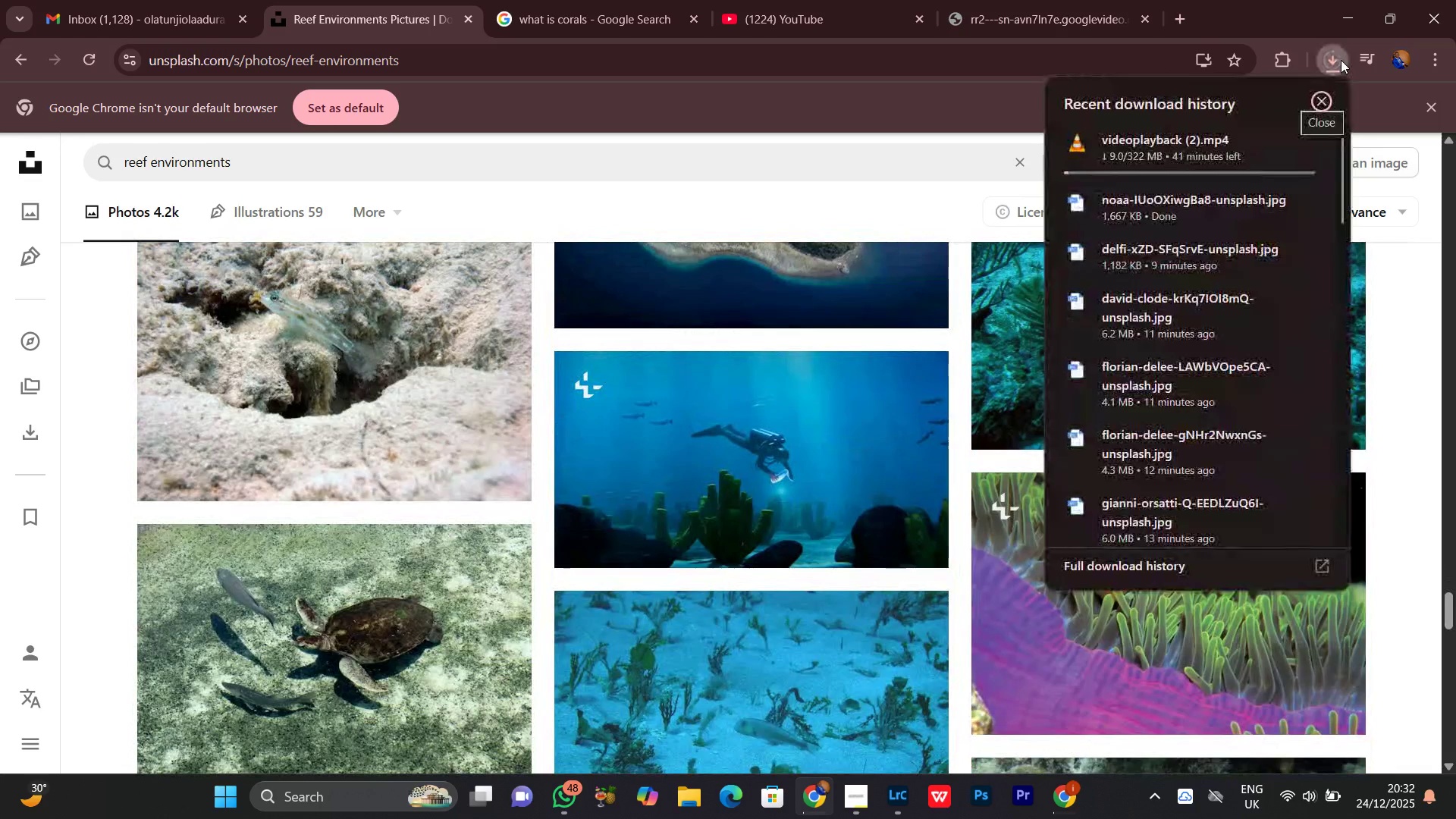 
left_click([1341, 60])
 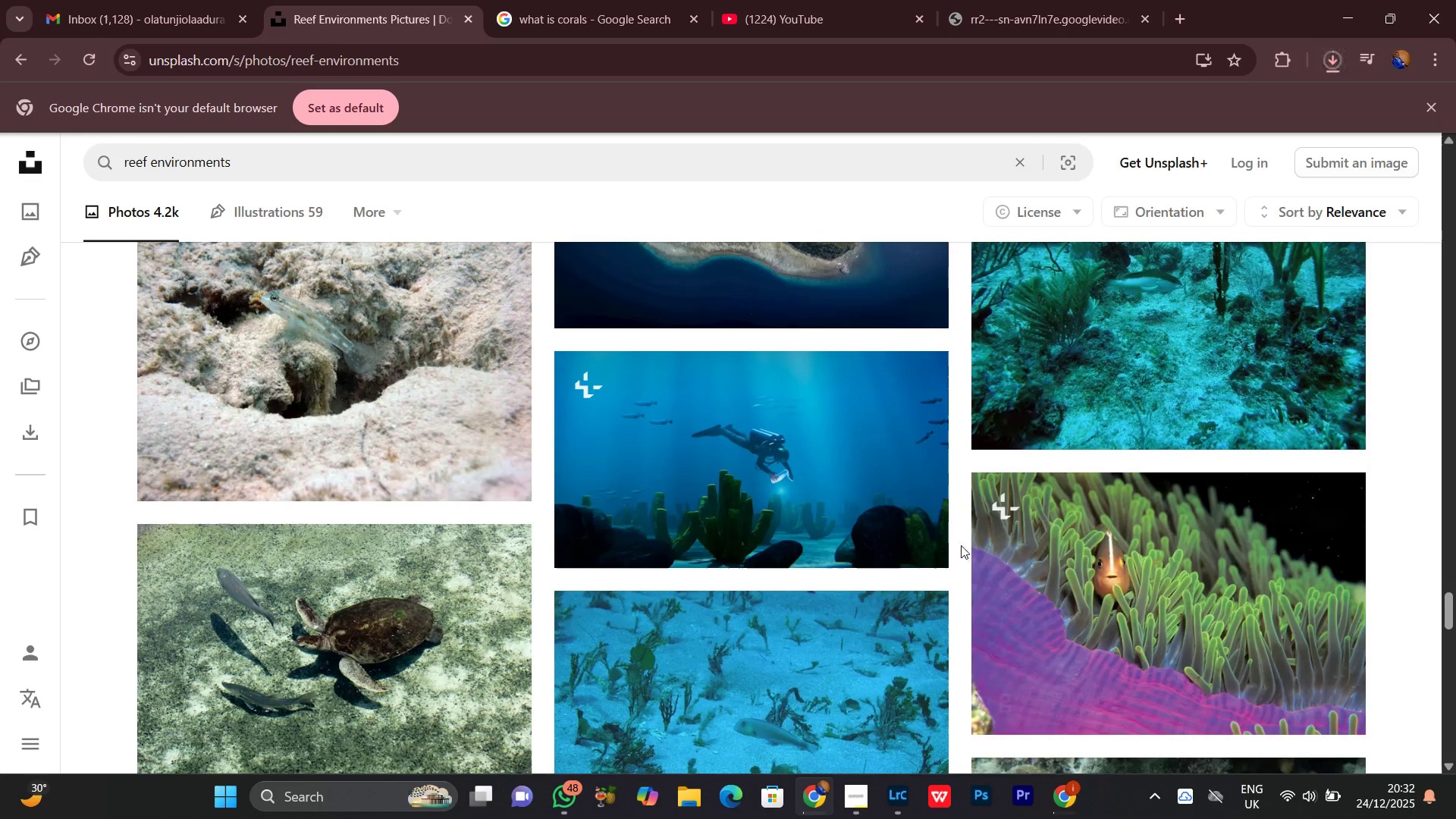 
scroll: coordinate [960, 544], scroll_direction: up, amount: 3.0
 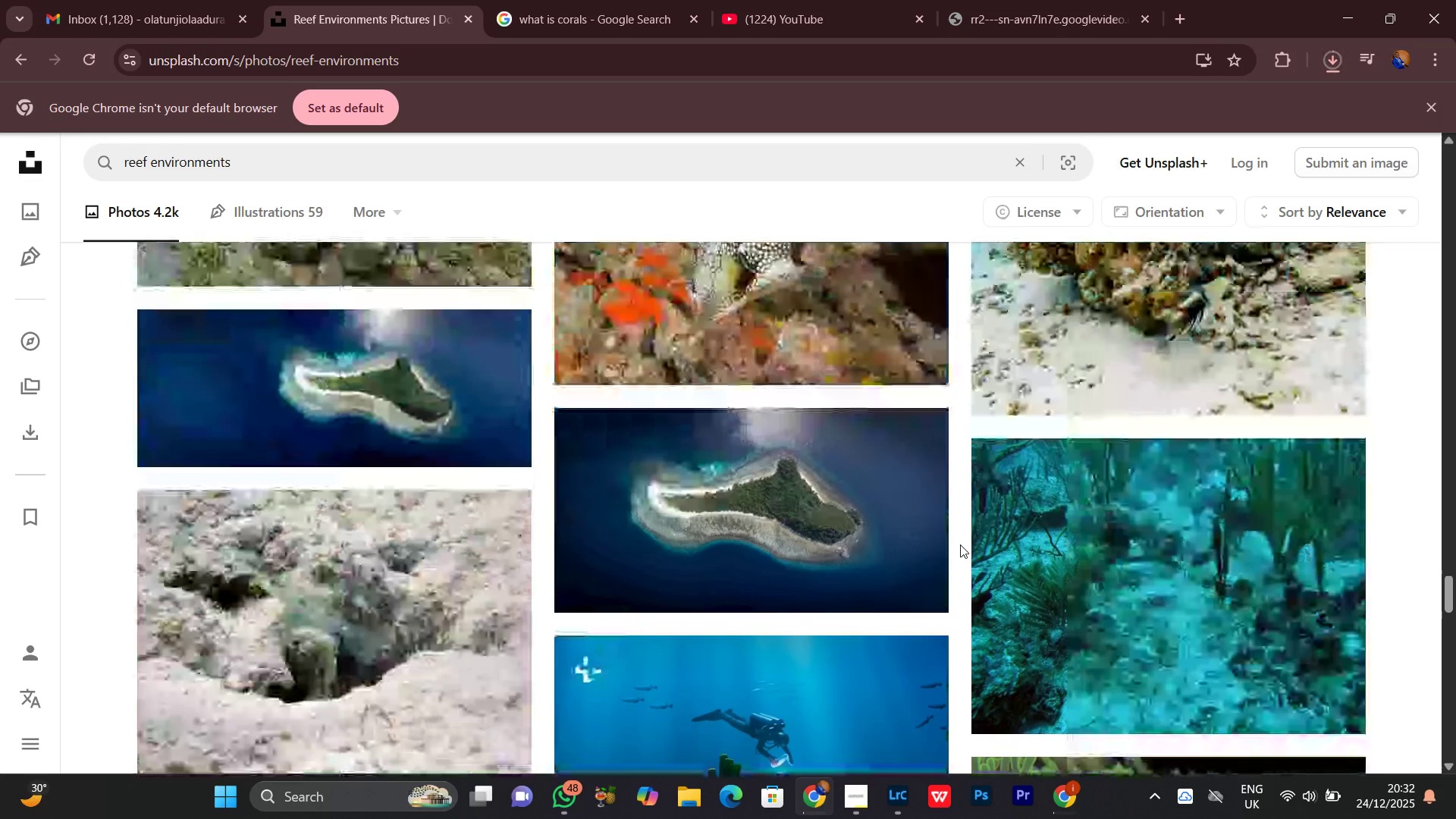 
scroll: coordinate [960, 544], scroll_direction: down, amount: 8.0
 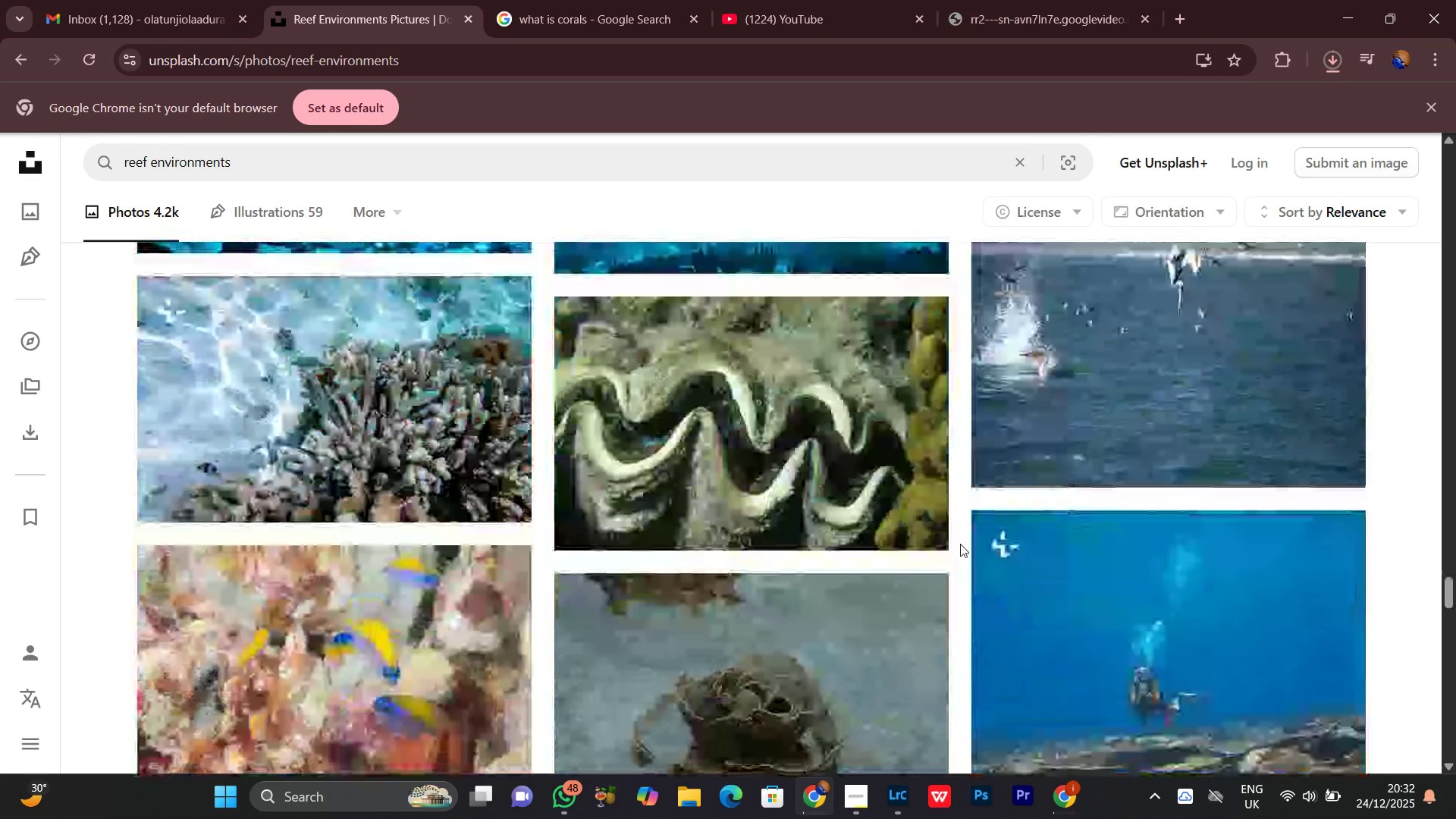 
scroll: coordinate [960, 544], scroll_direction: up, amount: 7.0
 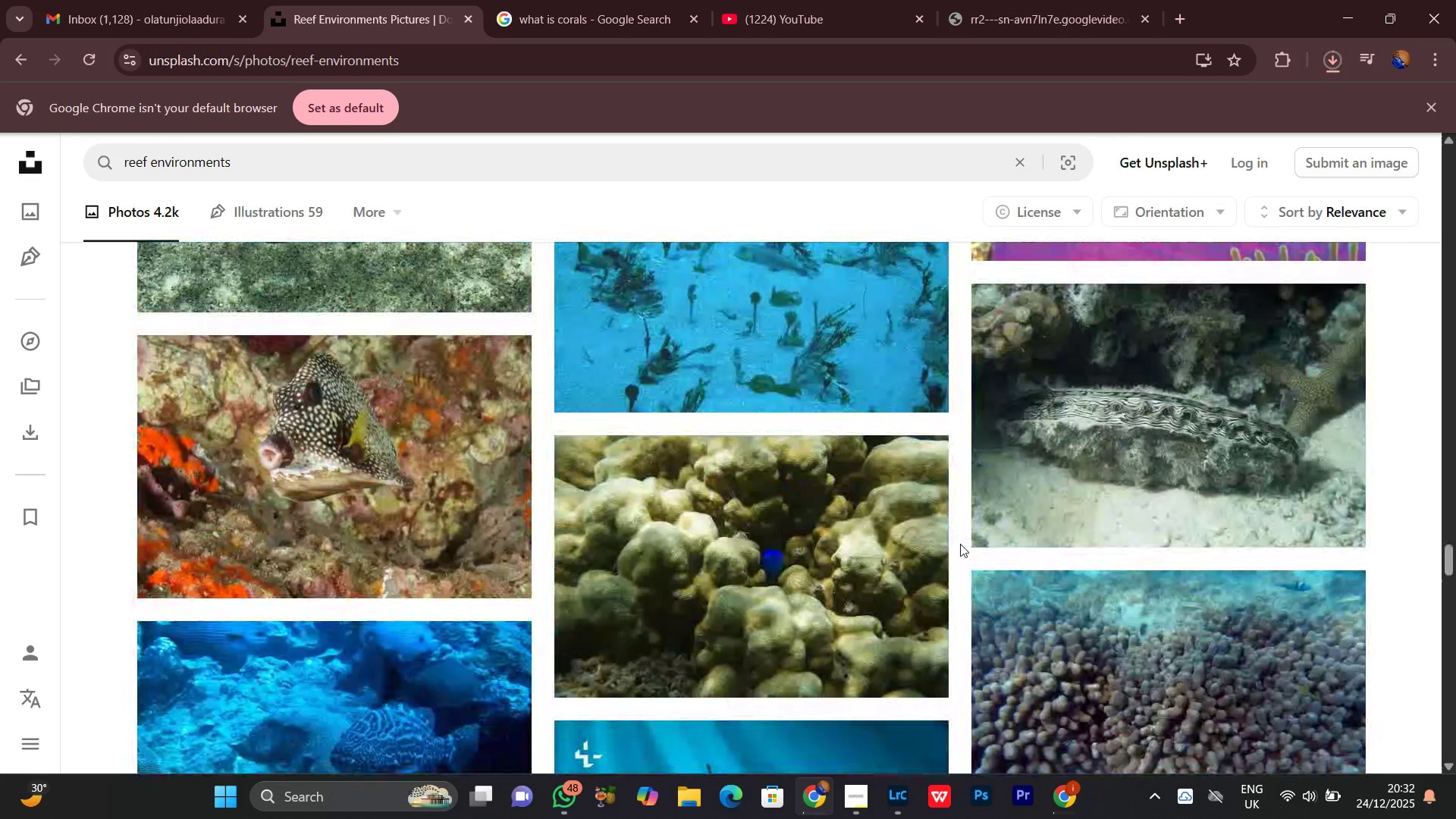 
scroll: coordinate [965, 522], scroll_direction: down, amount: 24.0
 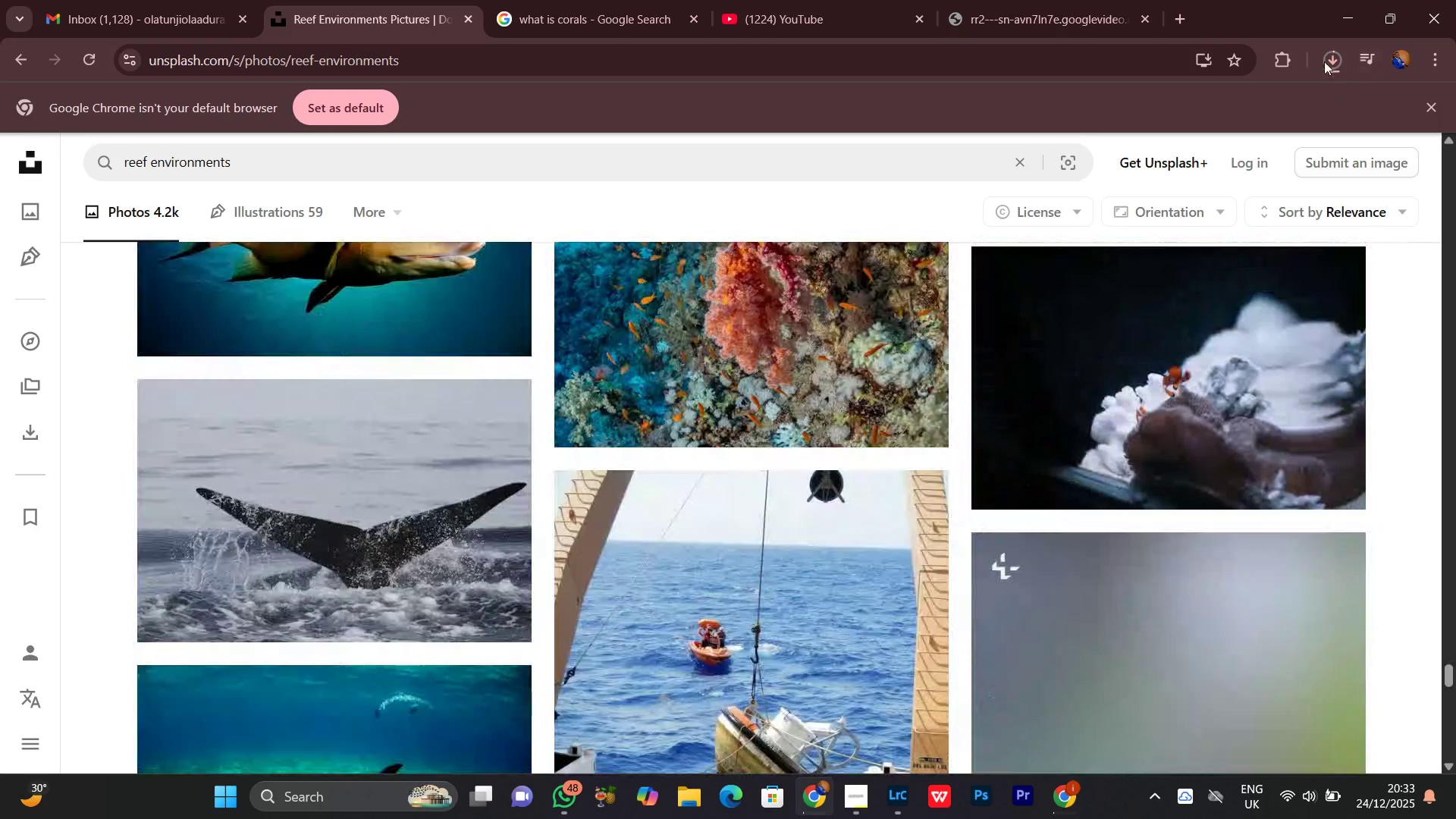 
left_click([1326, 58])
 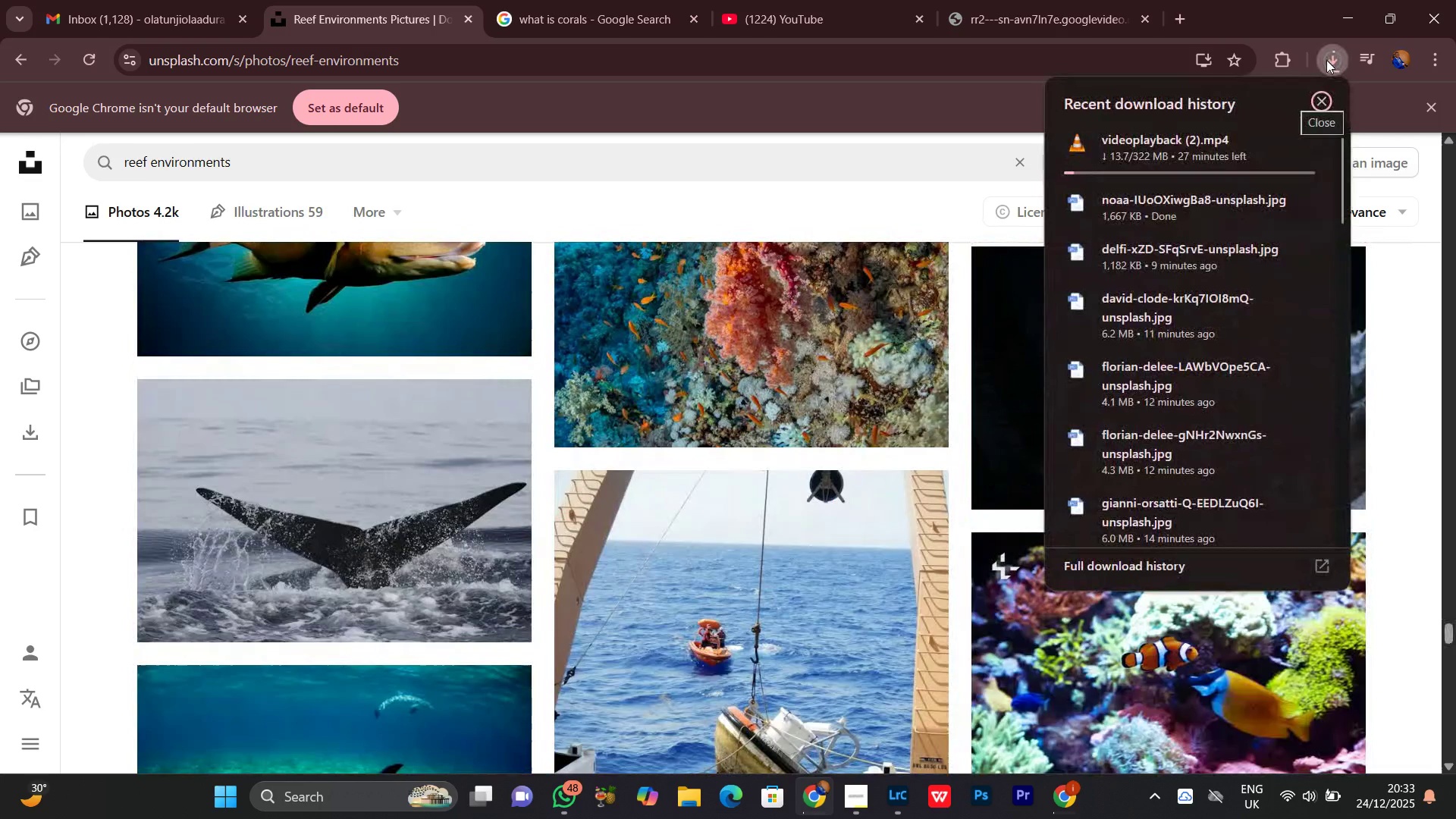 
left_click([1326, 60])
 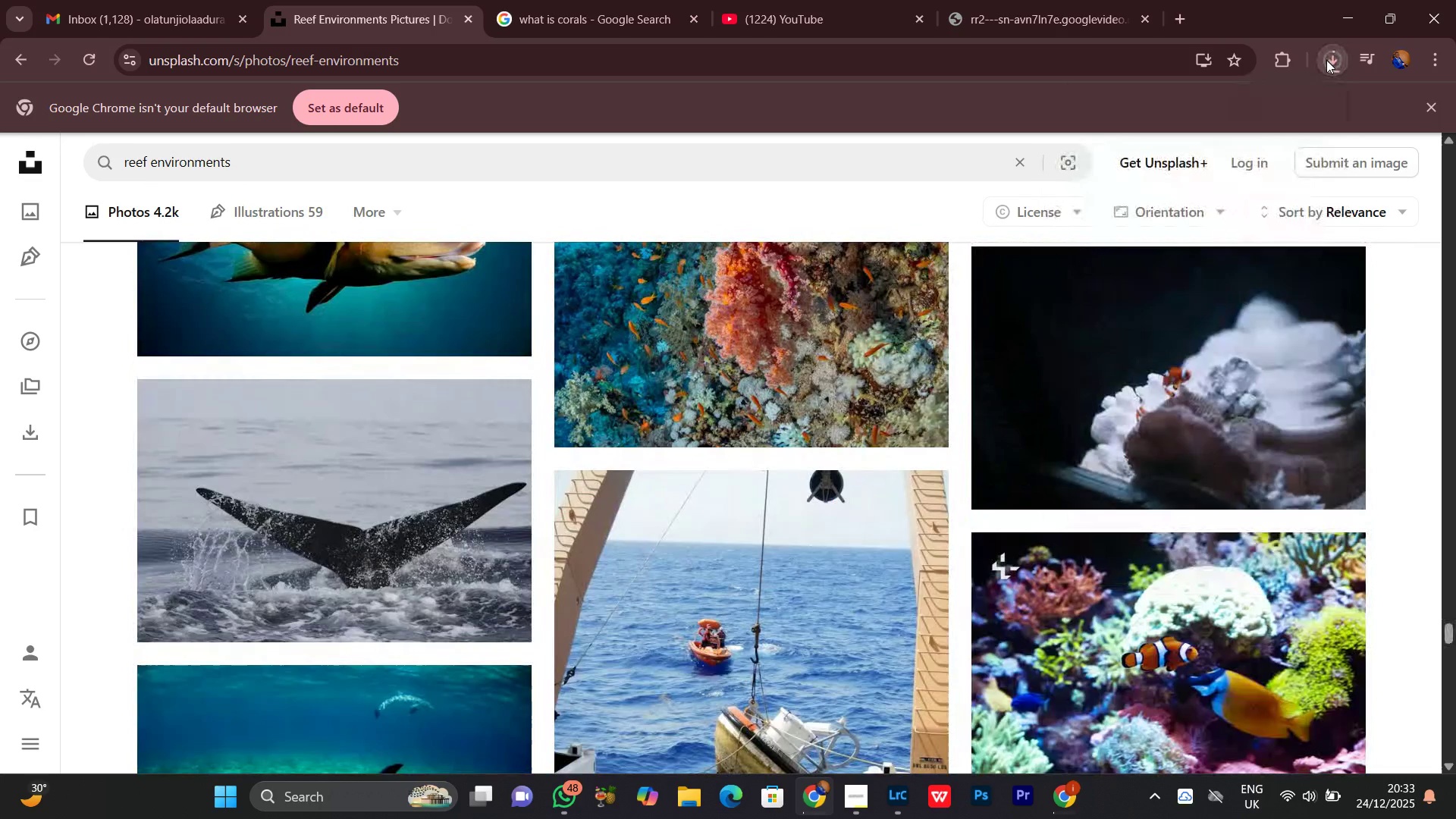 
left_click([1326, 60])
 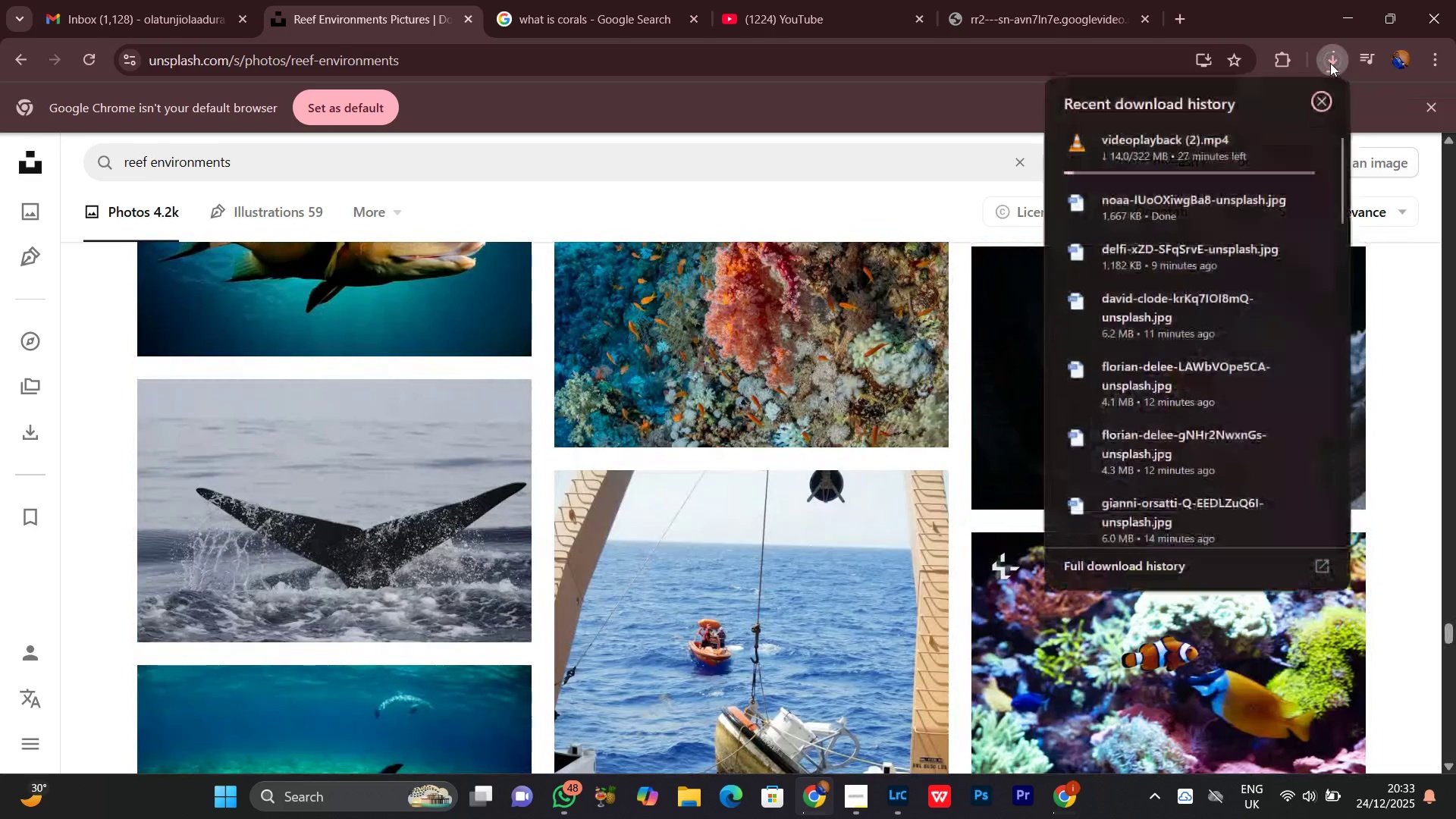 
left_click([1330, 63])
 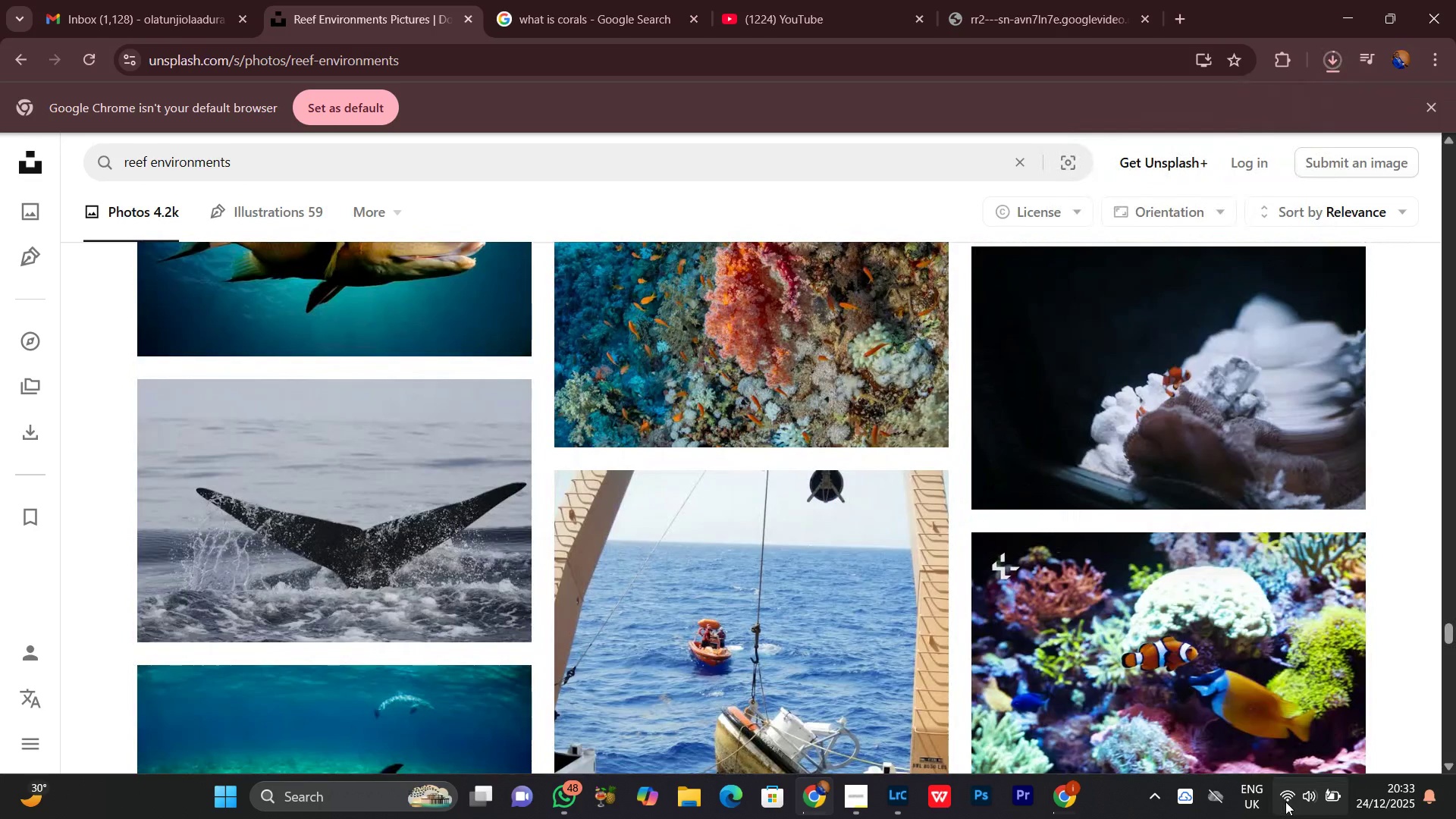 
left_click([1285, 802])
 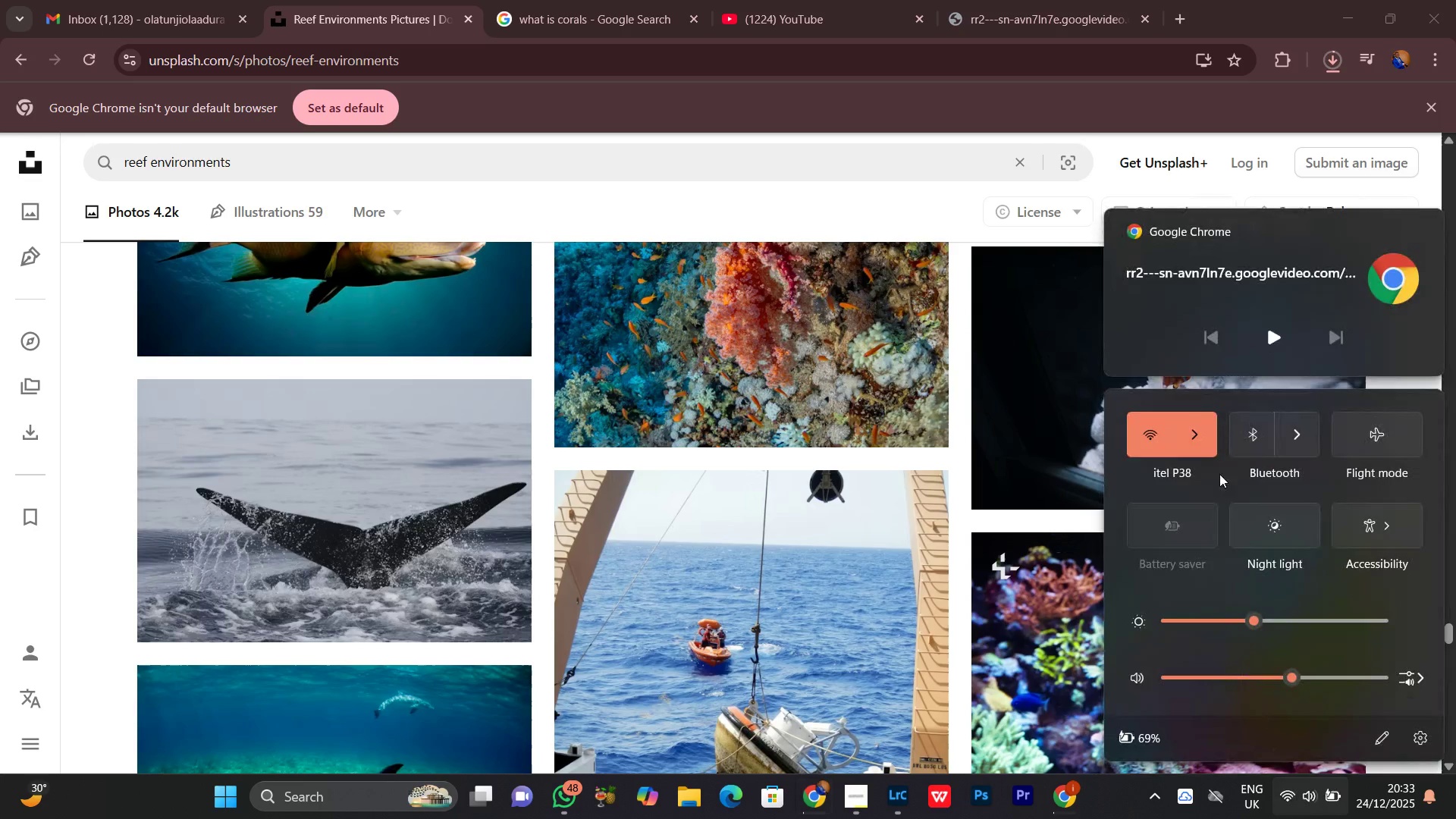 
left_click([1194, 422])
 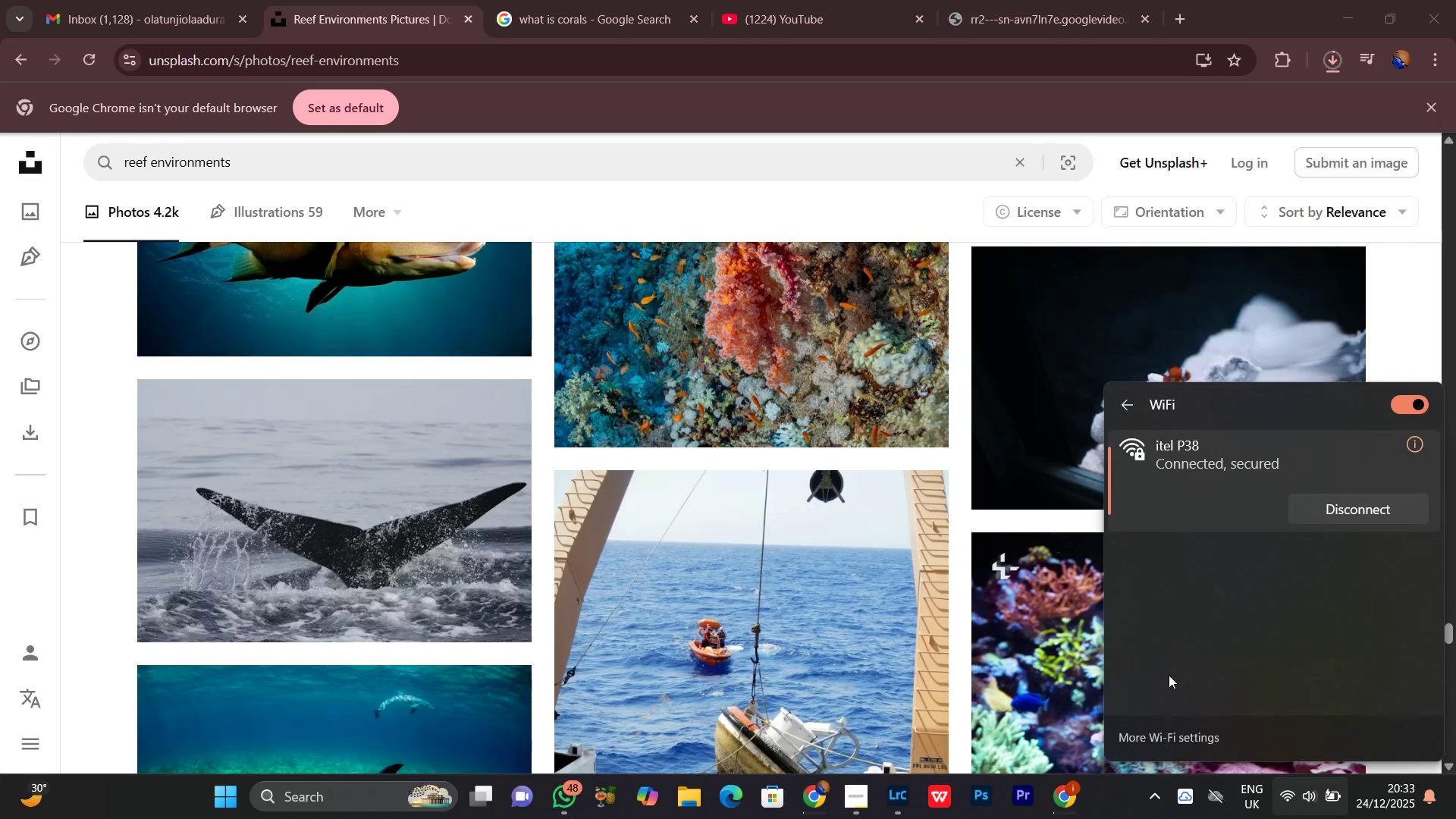 
mouse_move([1175, 676])
 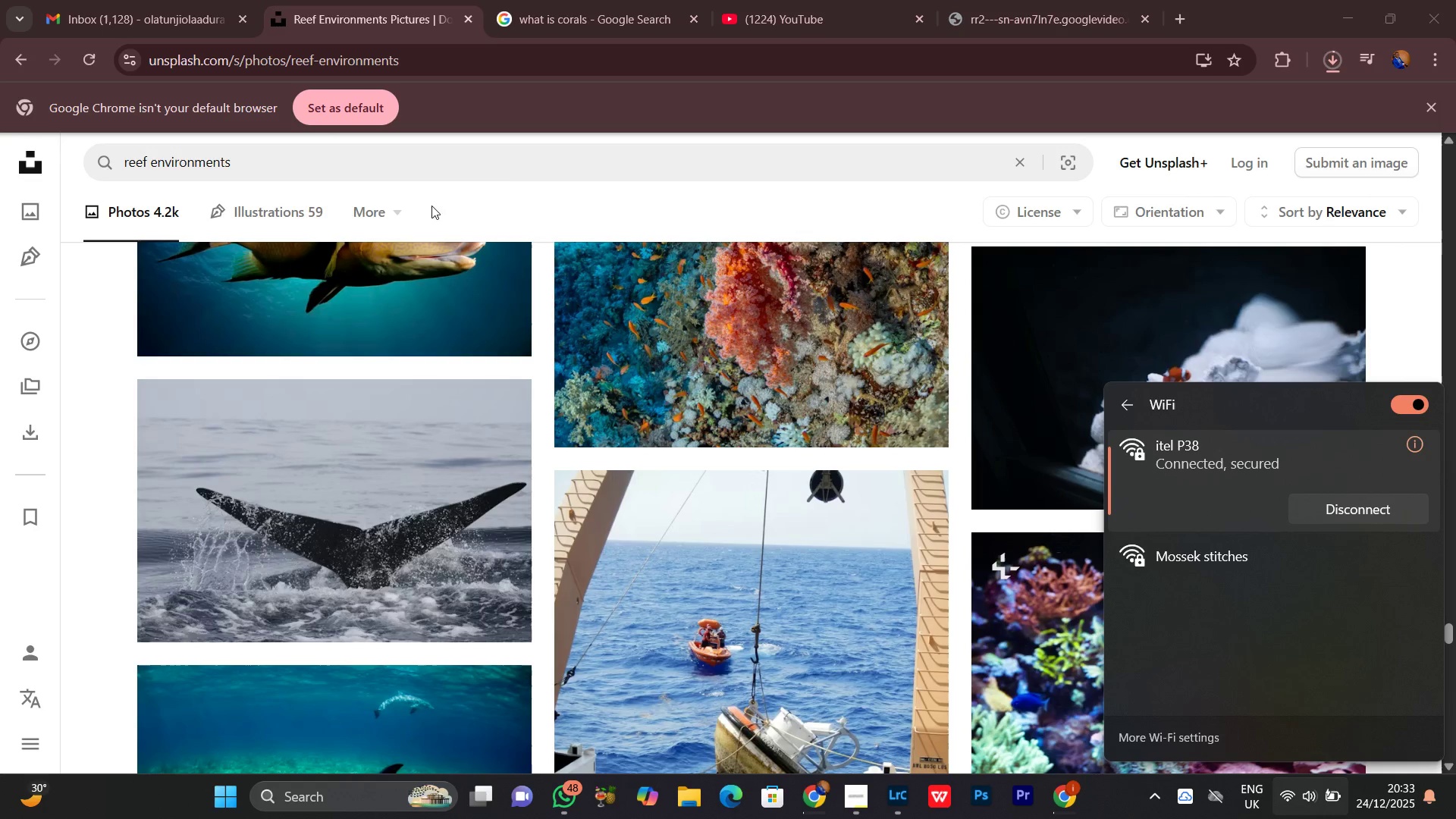 
left_click([482, 168])
 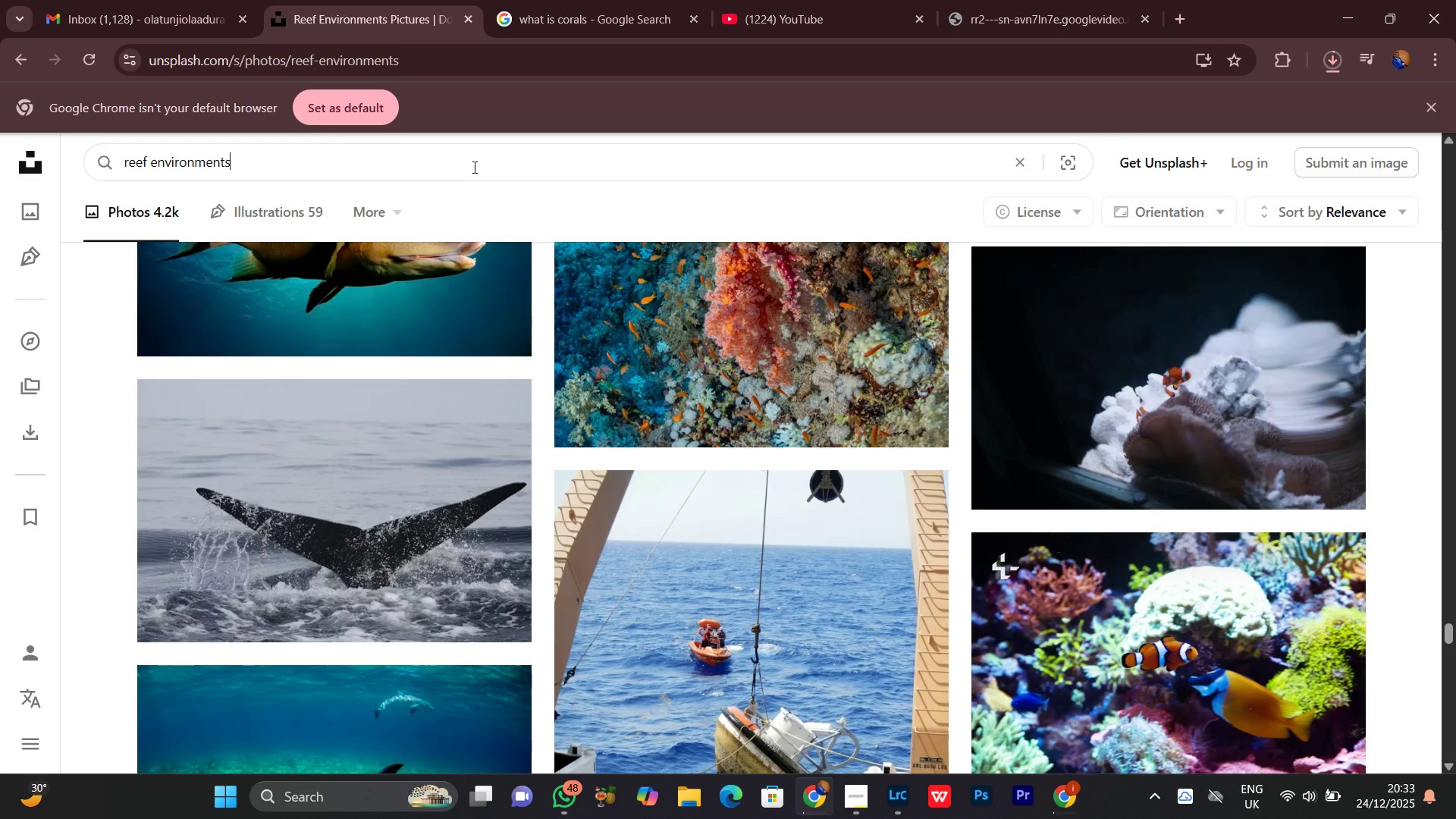 
type( Mossek )
key(Backspace)
type(4481)
 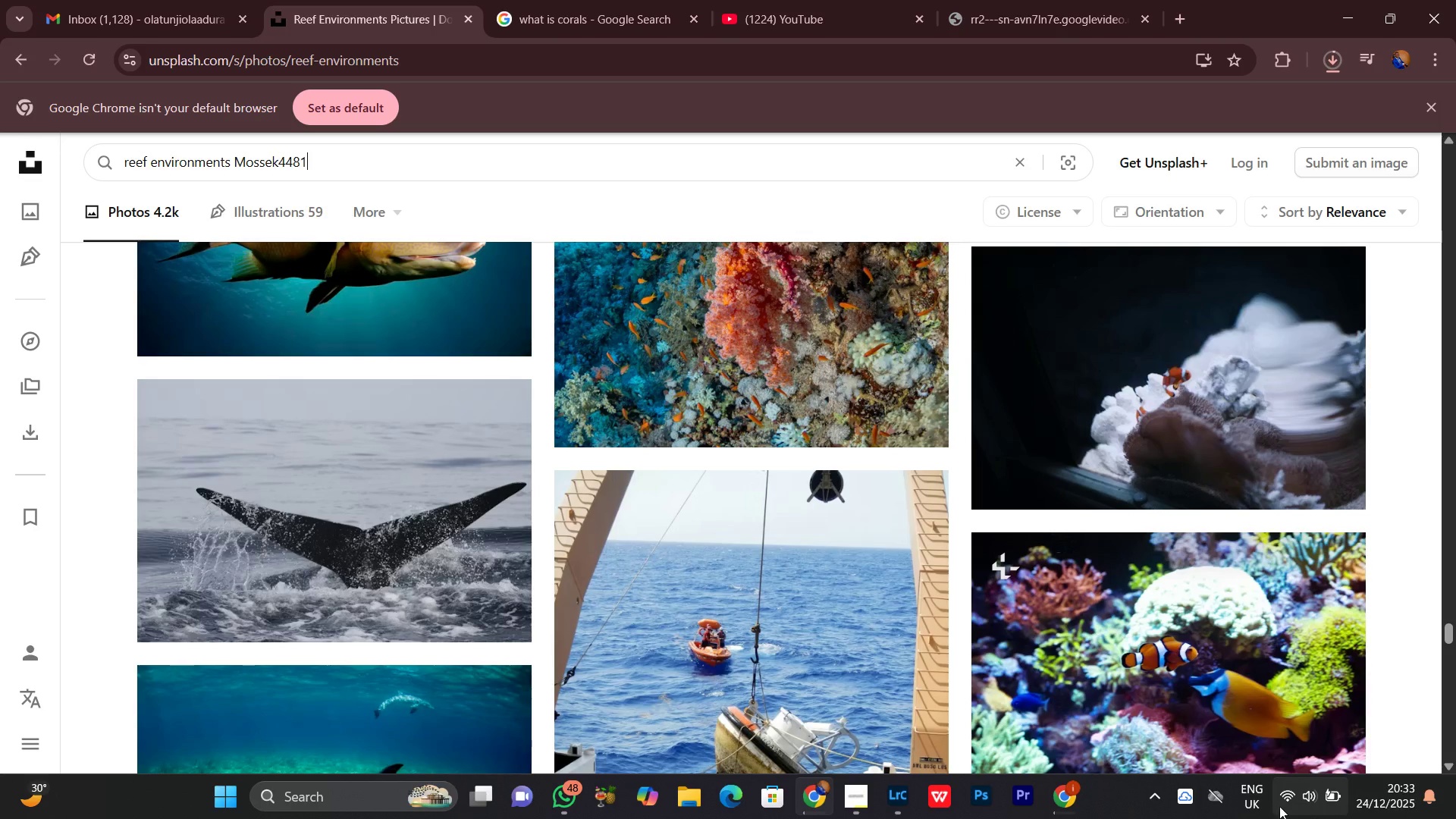 
left_click([1289, 801])
 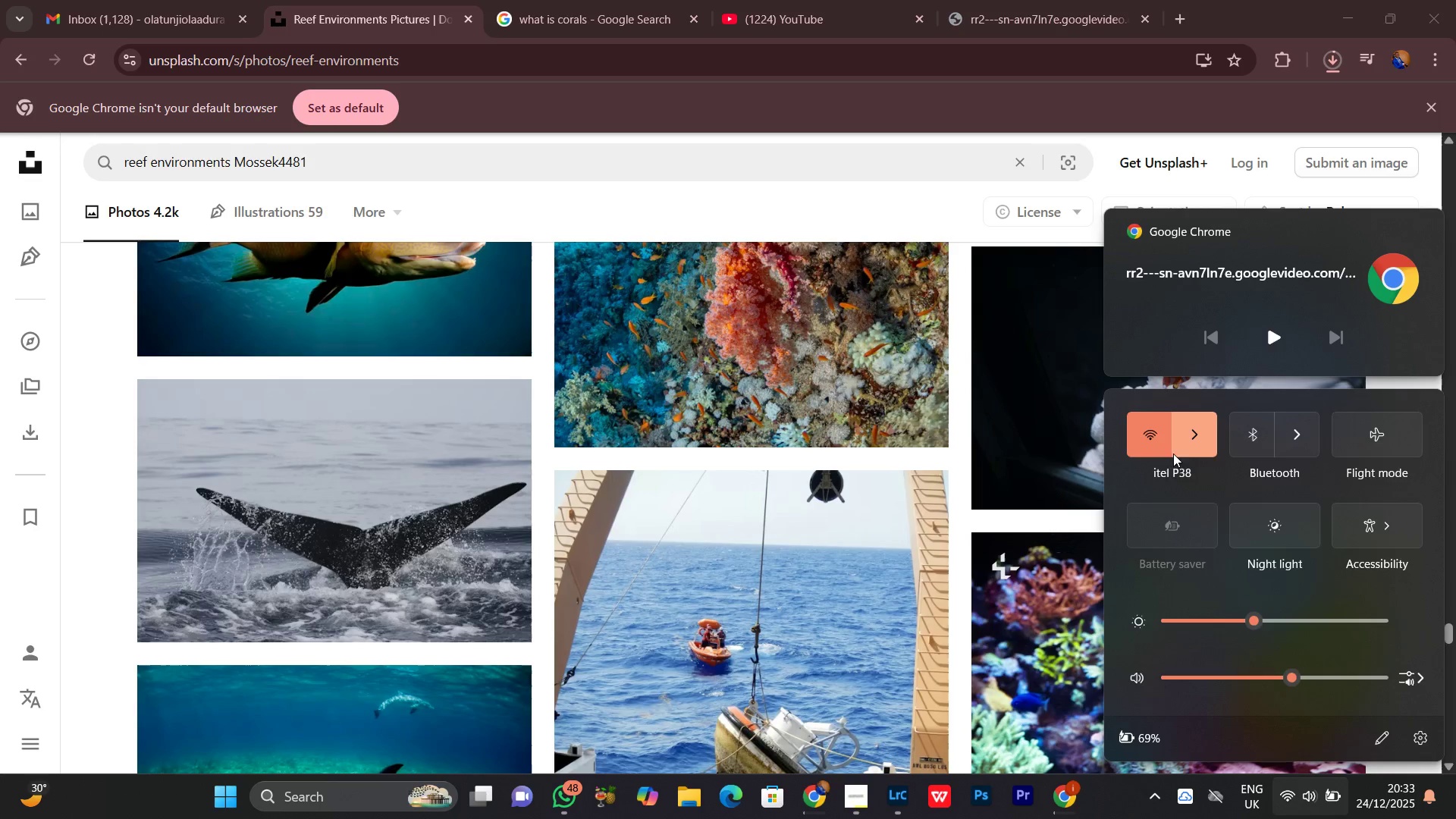 
left_click([1185, 447])
 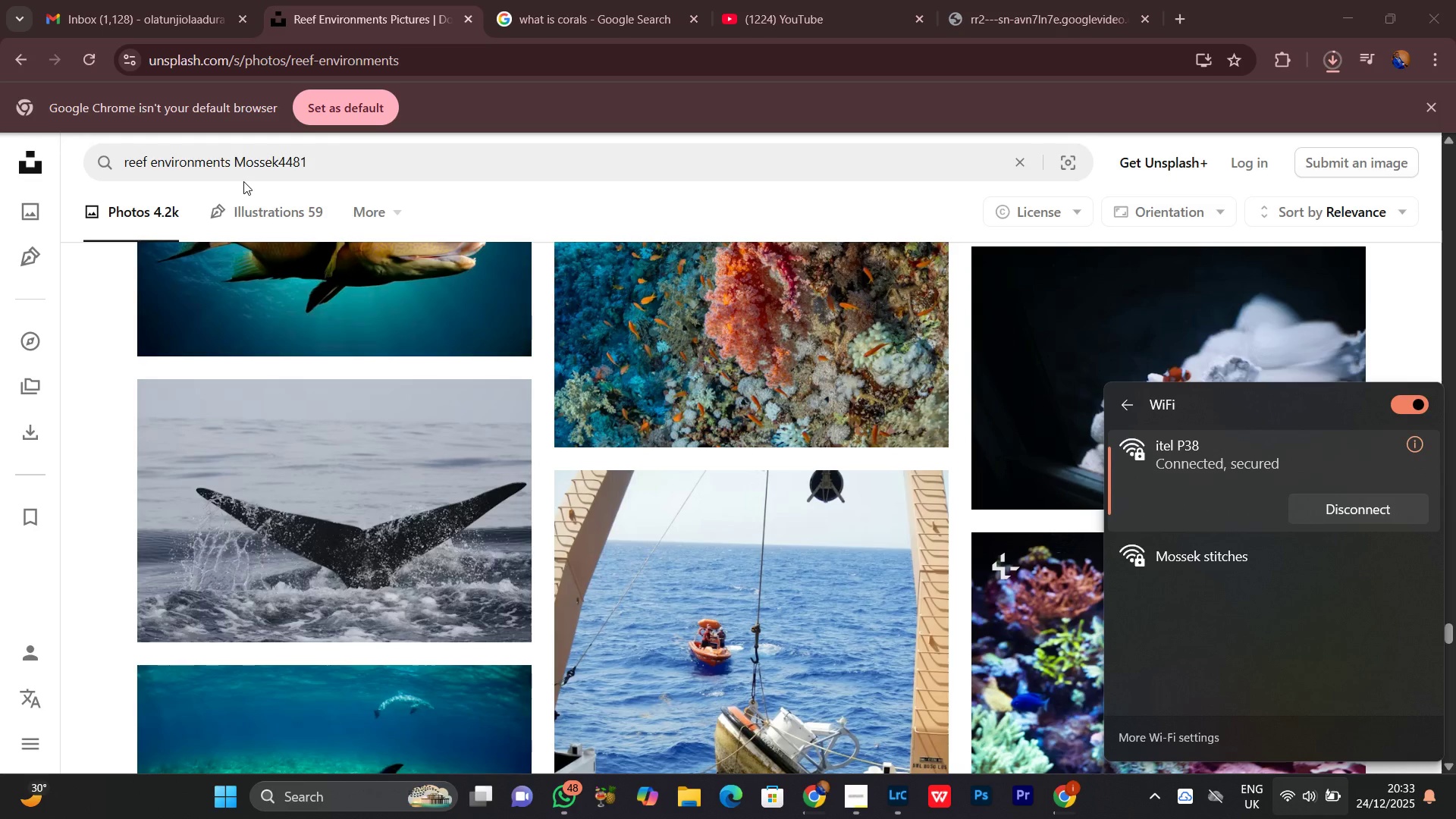 
wait(5.09)
 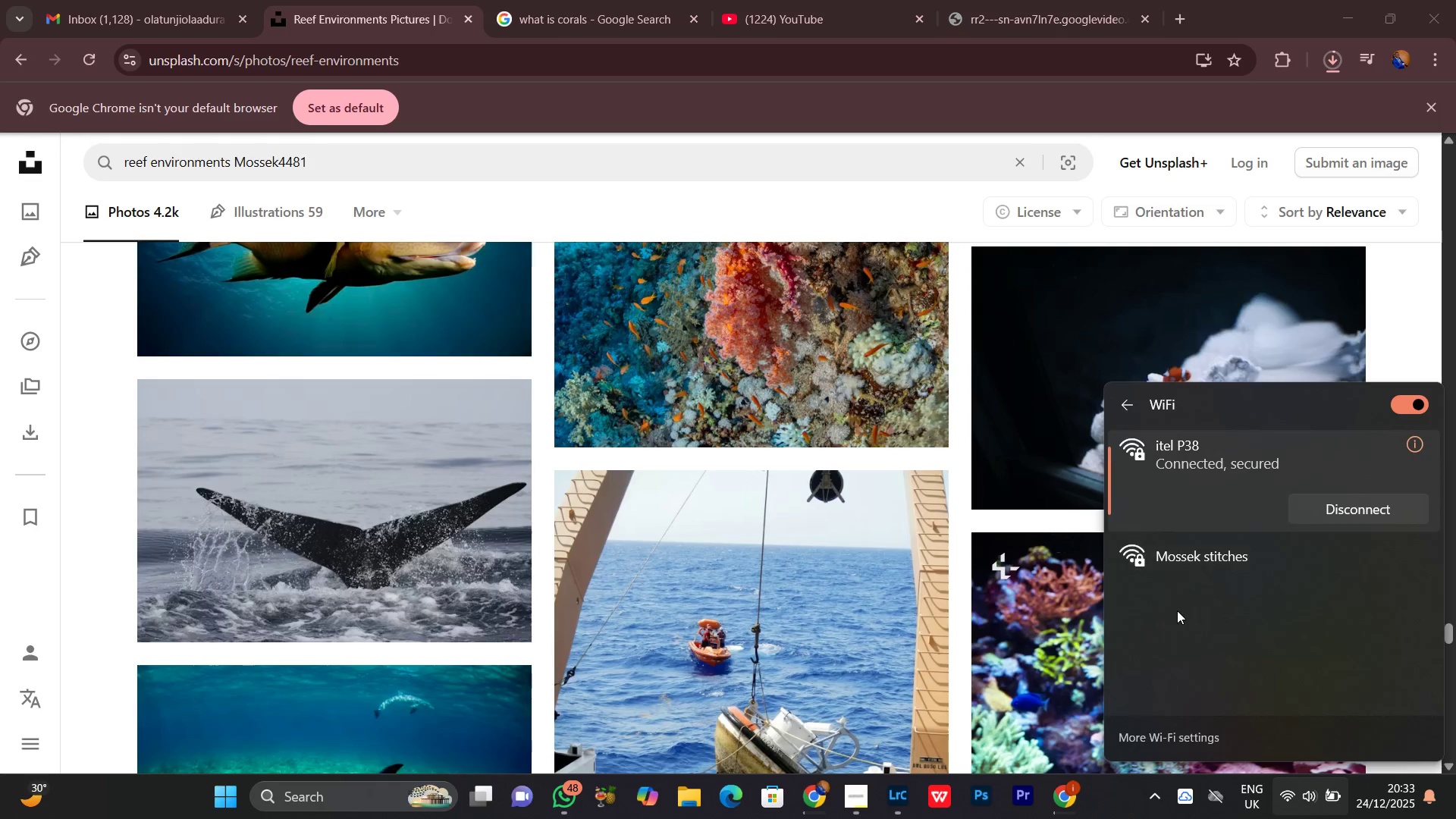 
left_click_drag(start_coordinate=[234, 159], to_coordinate=[364, 163])
 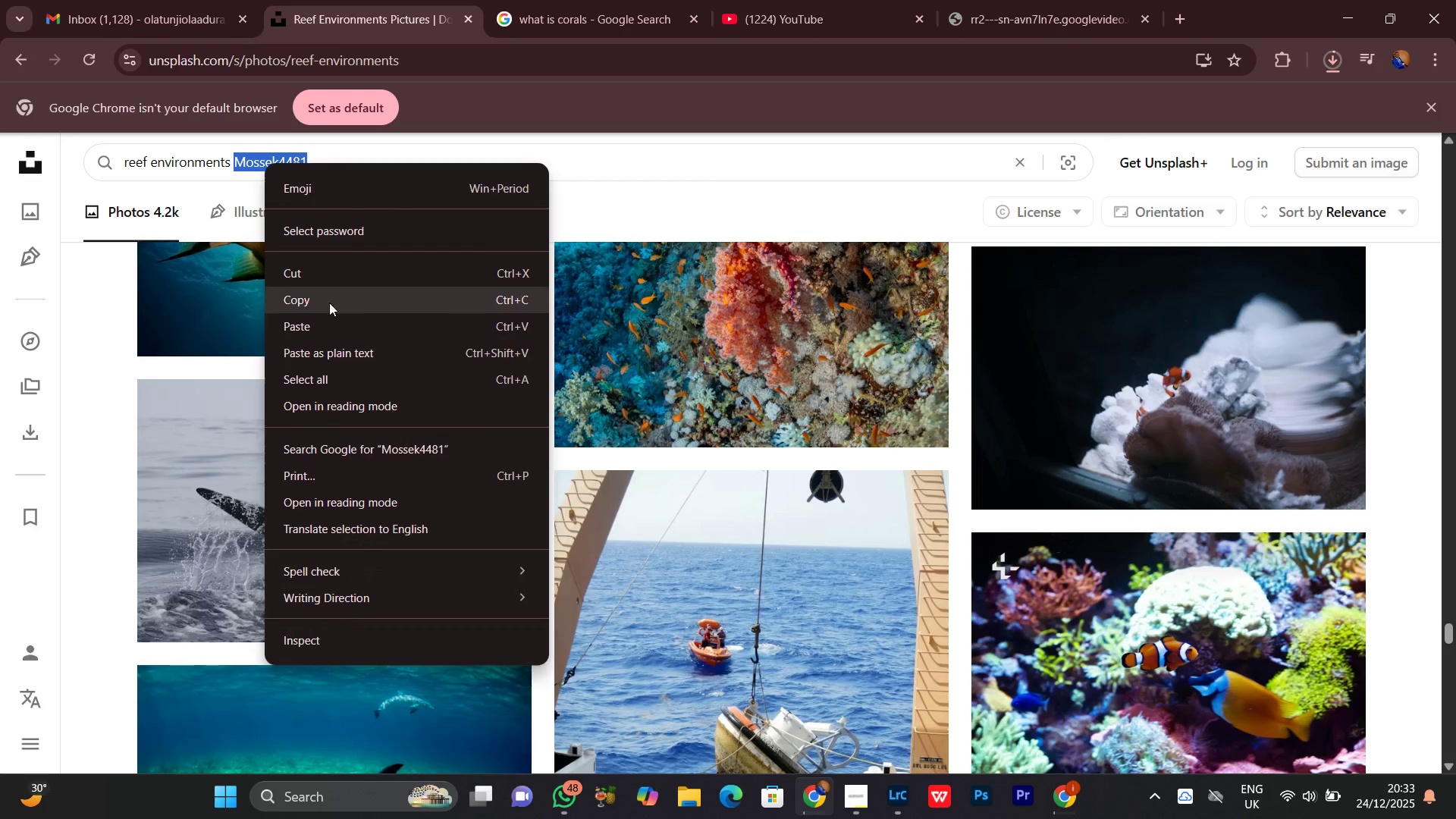 
left_click([322, 278])
 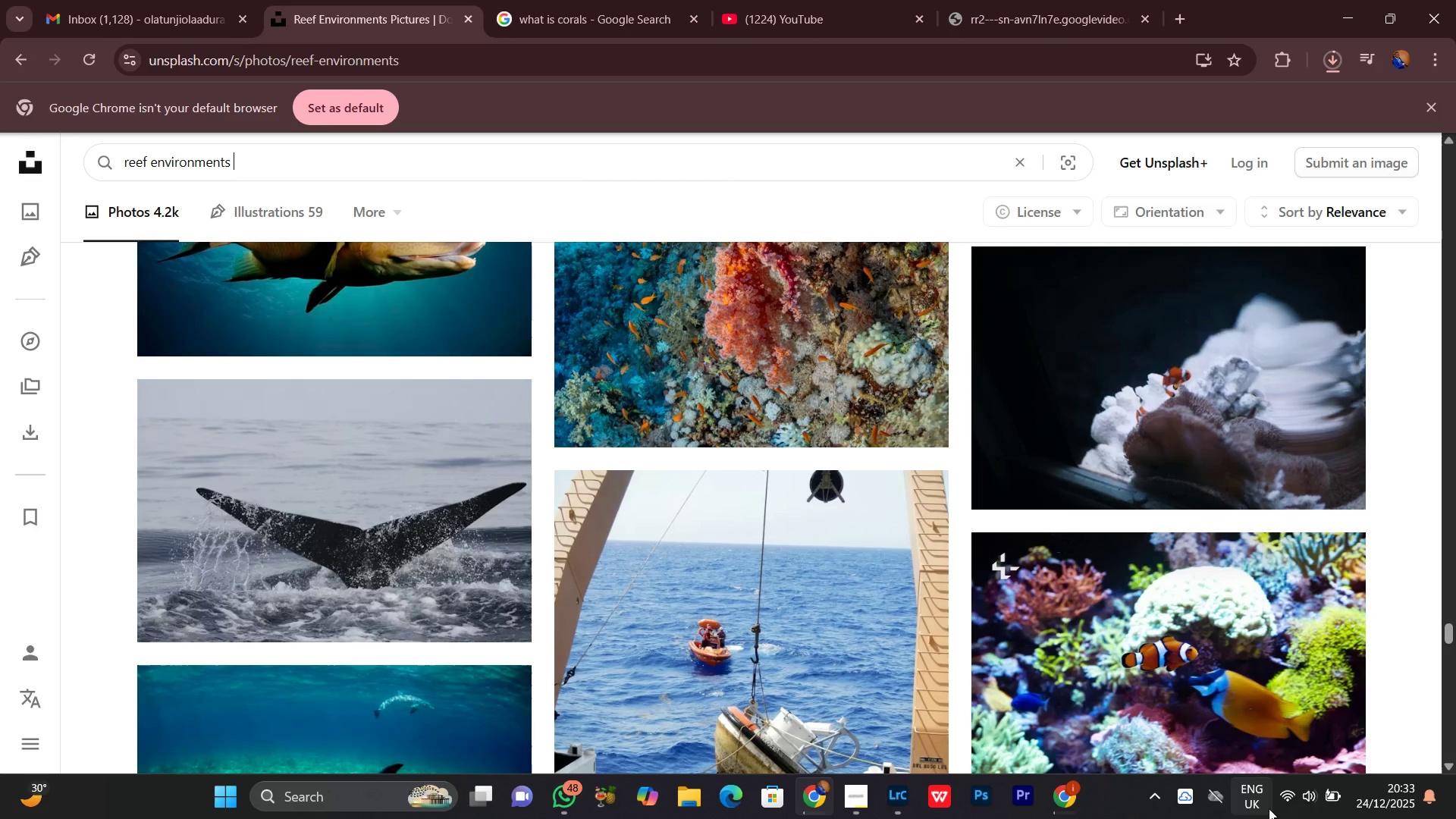 
left_click([1283, 792])
 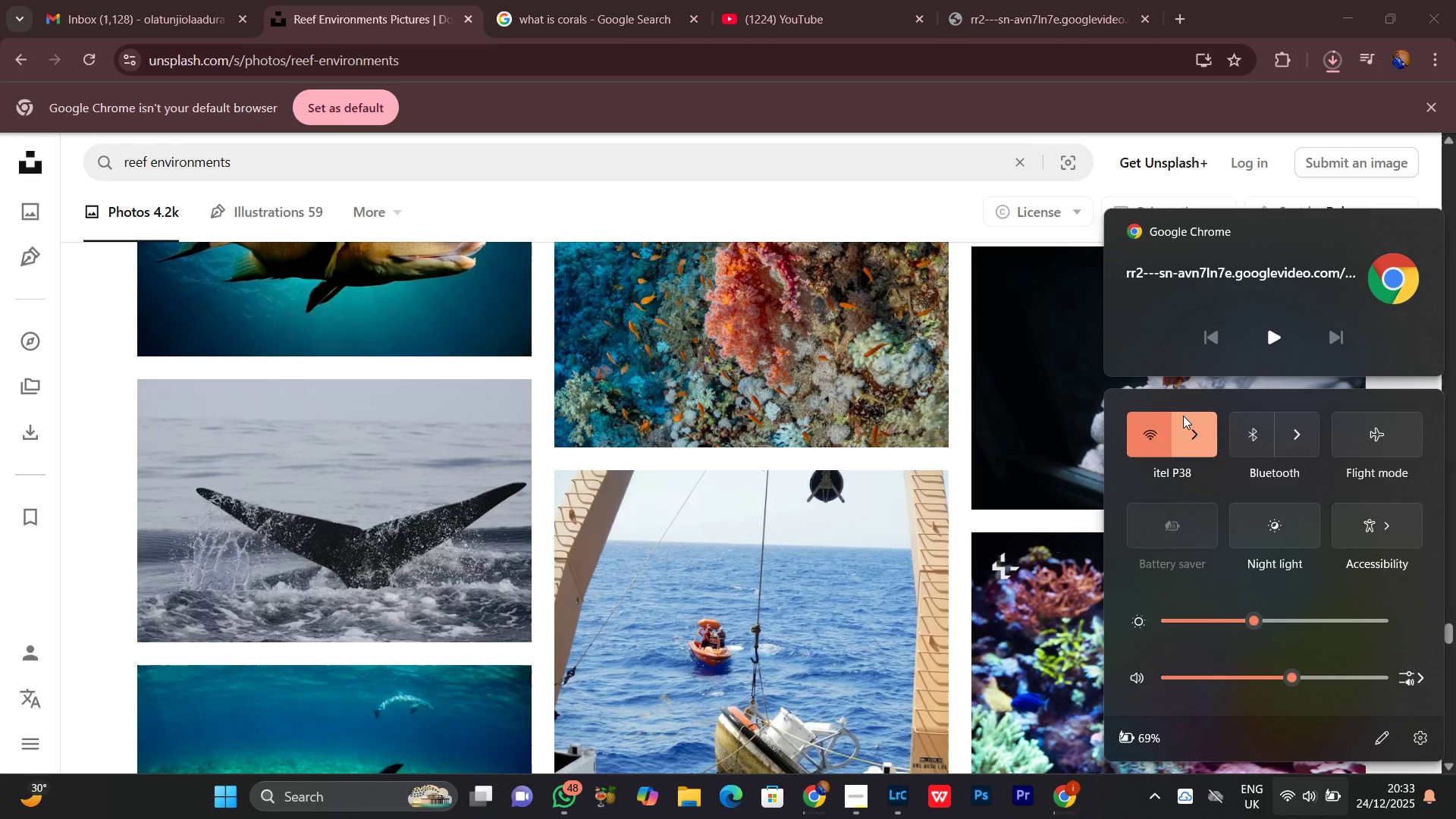 
left_click([1185, 416])
 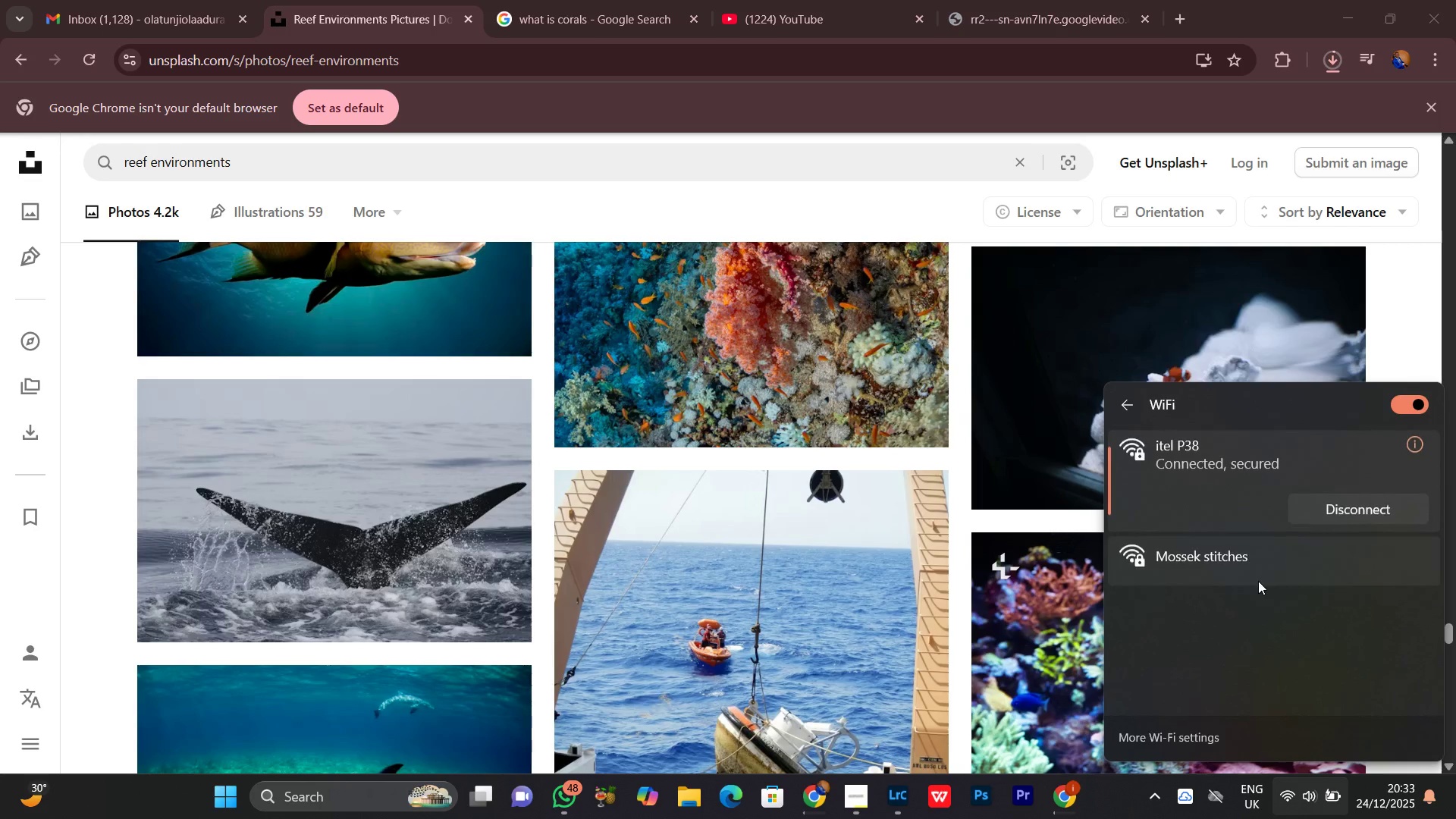 
left_click([1258, 581])
 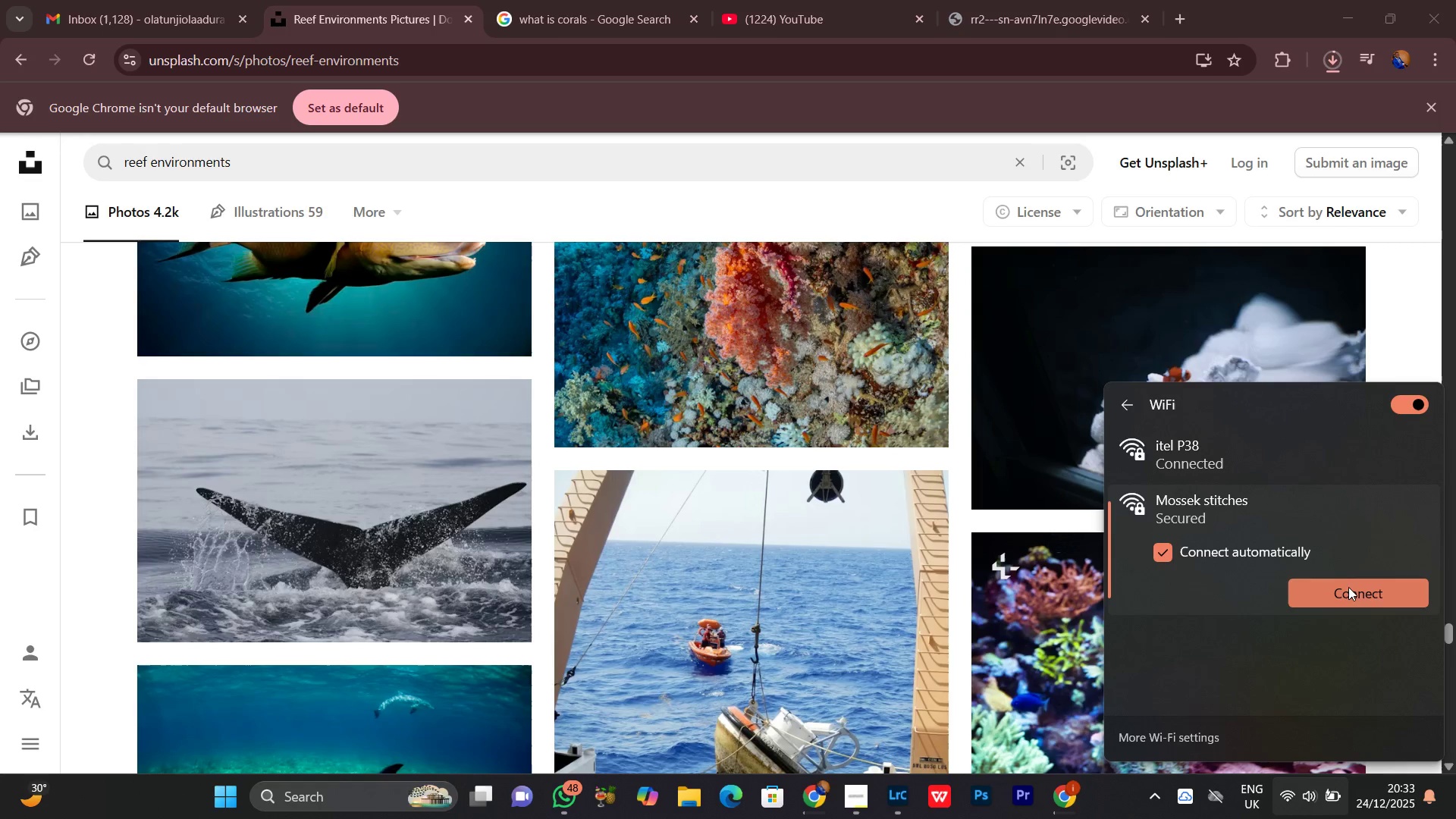 
left_click([1348, 589])
 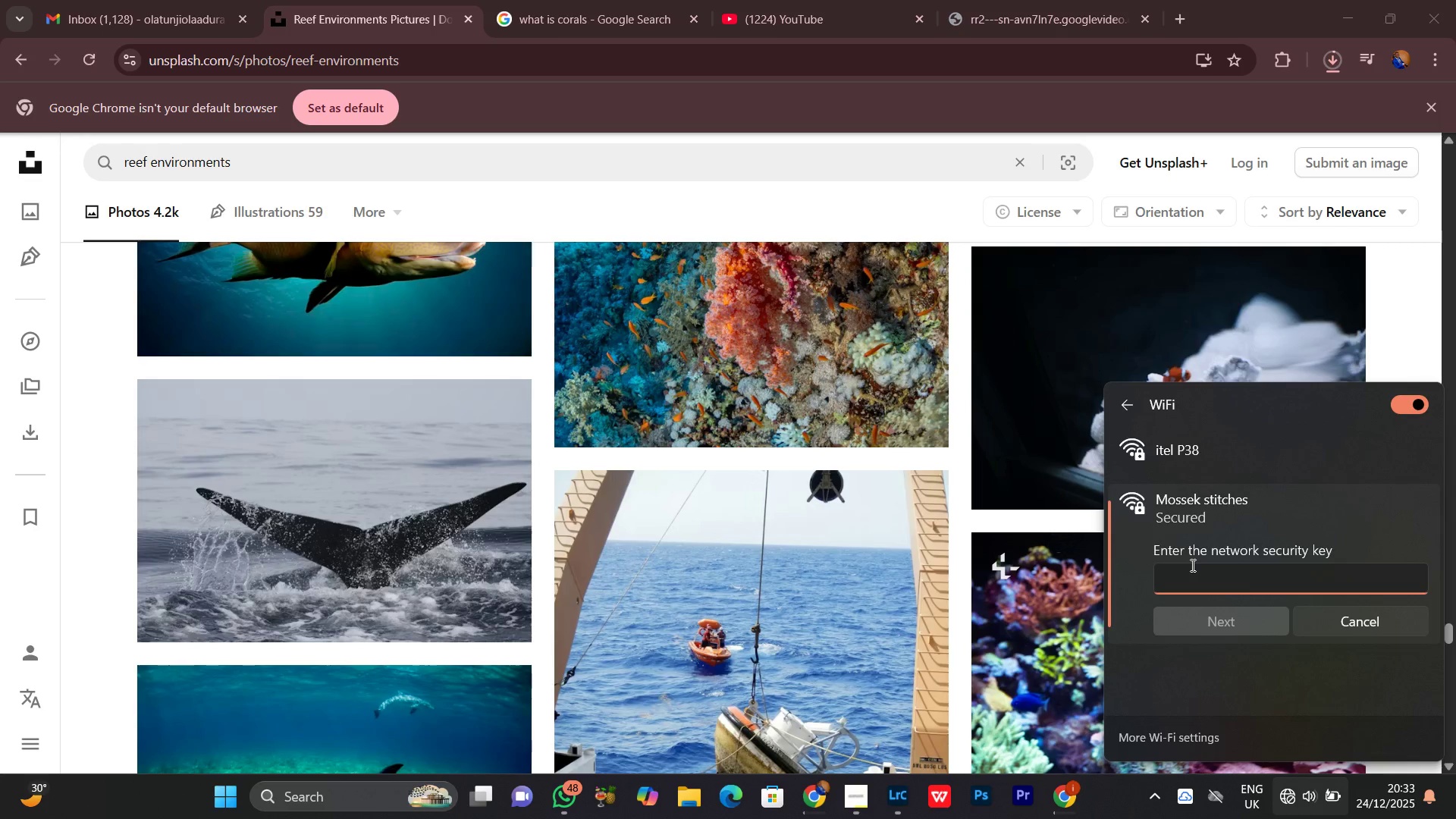 
key(Control+V)
 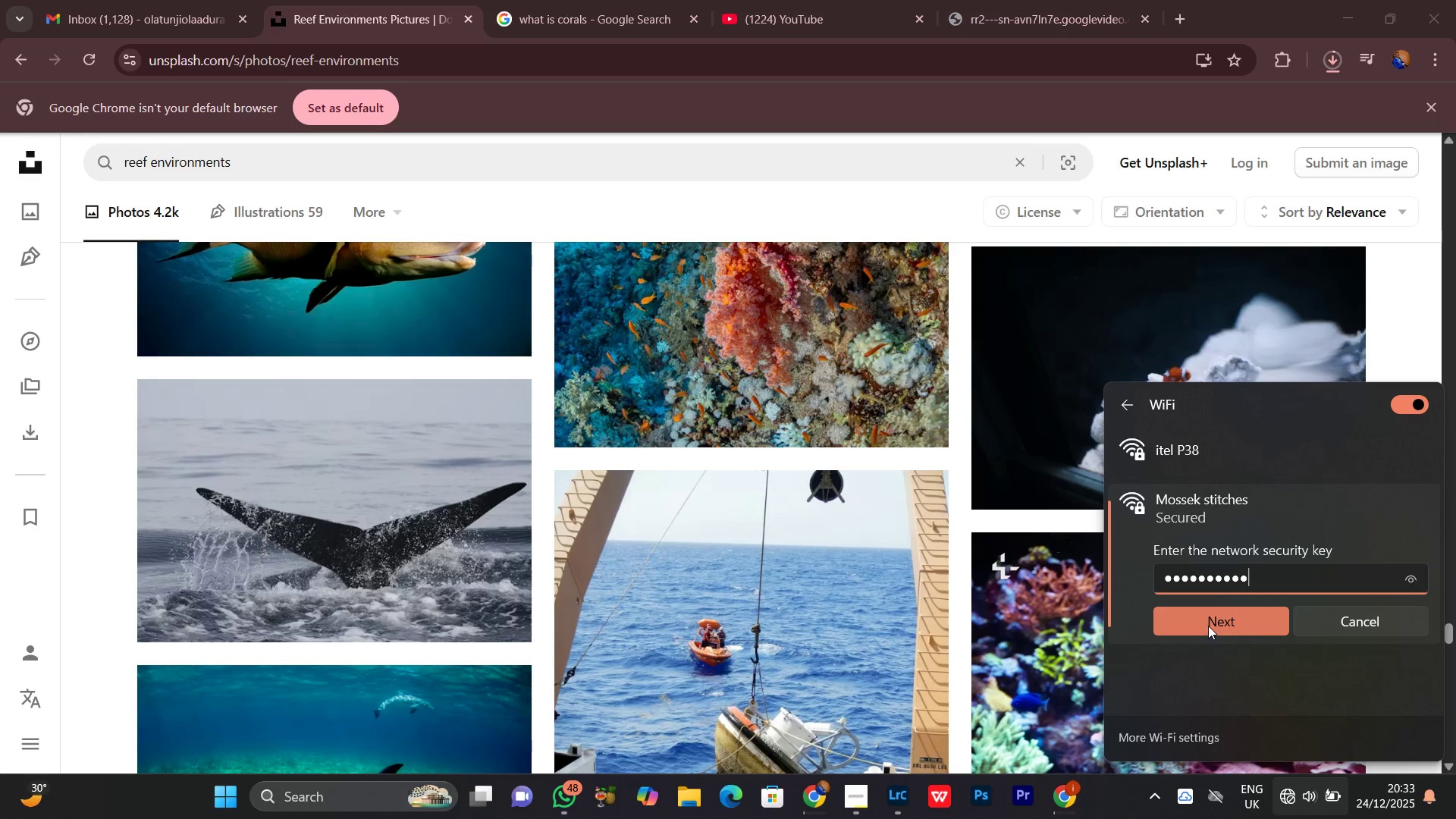 
left_click([1208, 625])
 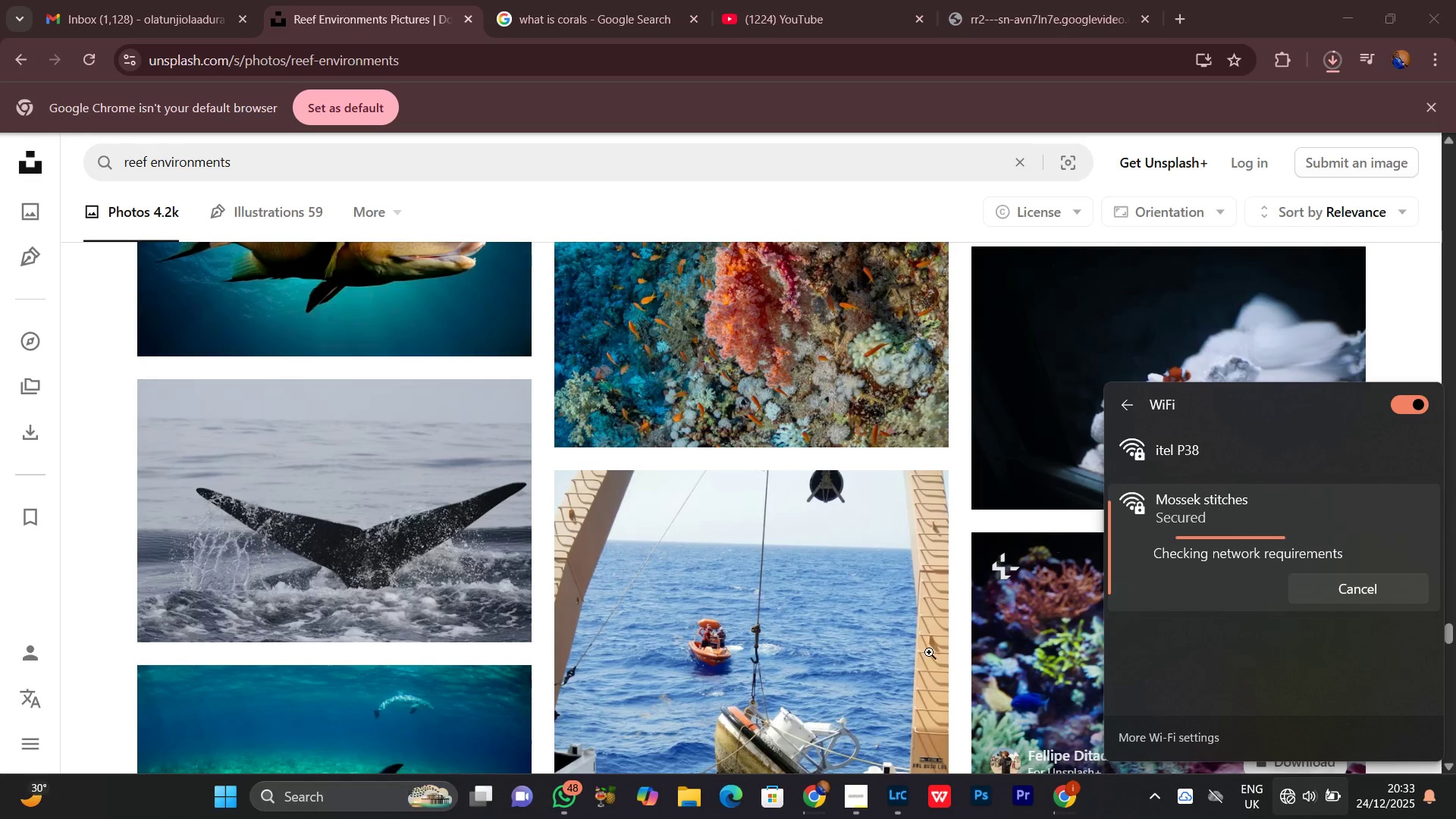 
mouse_move([774, 551])
 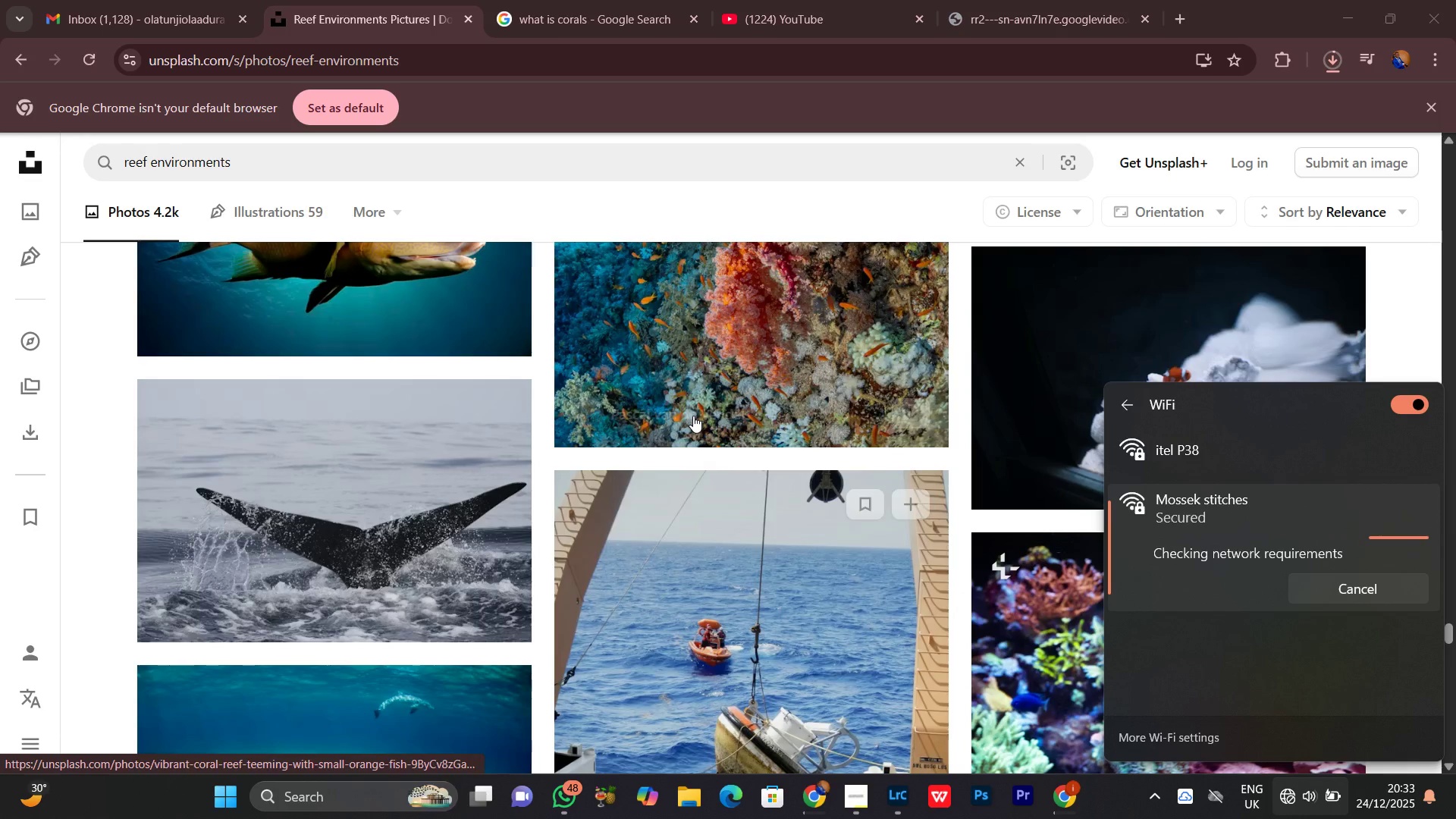 
mouse_move([707, 438])
 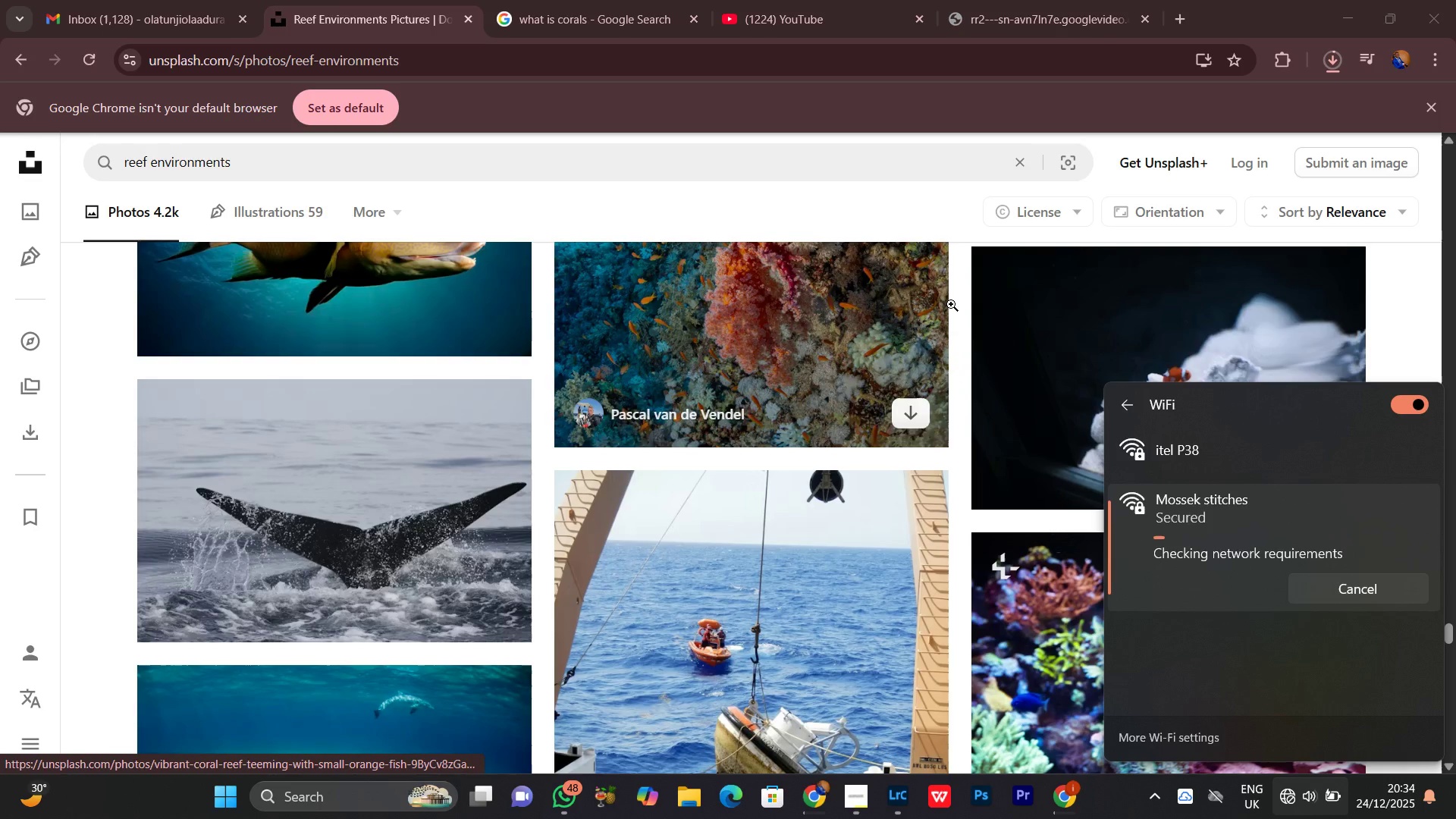 
scroll: coordinate [958, 318], scroll_direction: down, amount: 16.0
 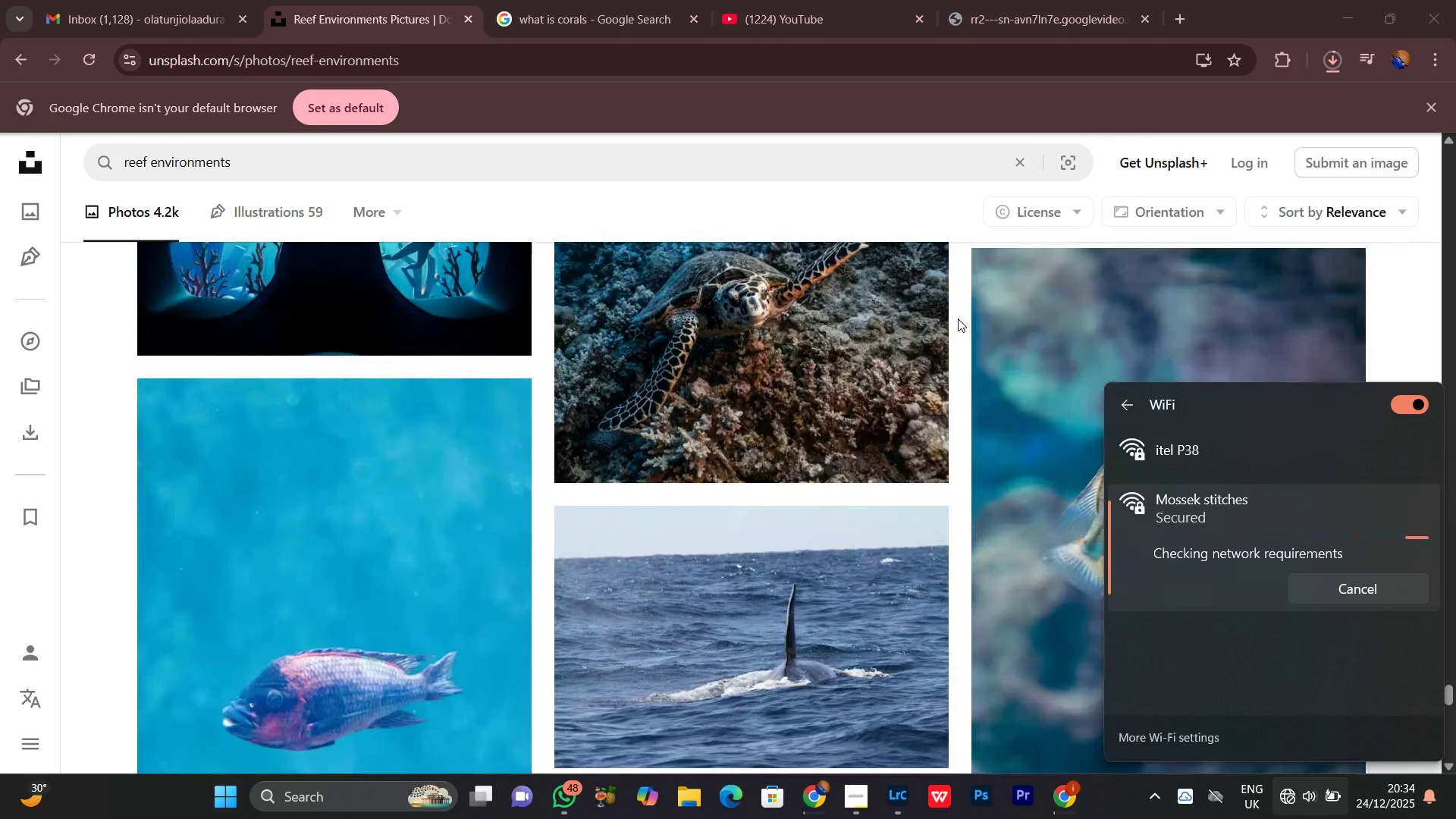 
scroll: coordinate [958, 319], scroll_direction: down, amount: 6.0
 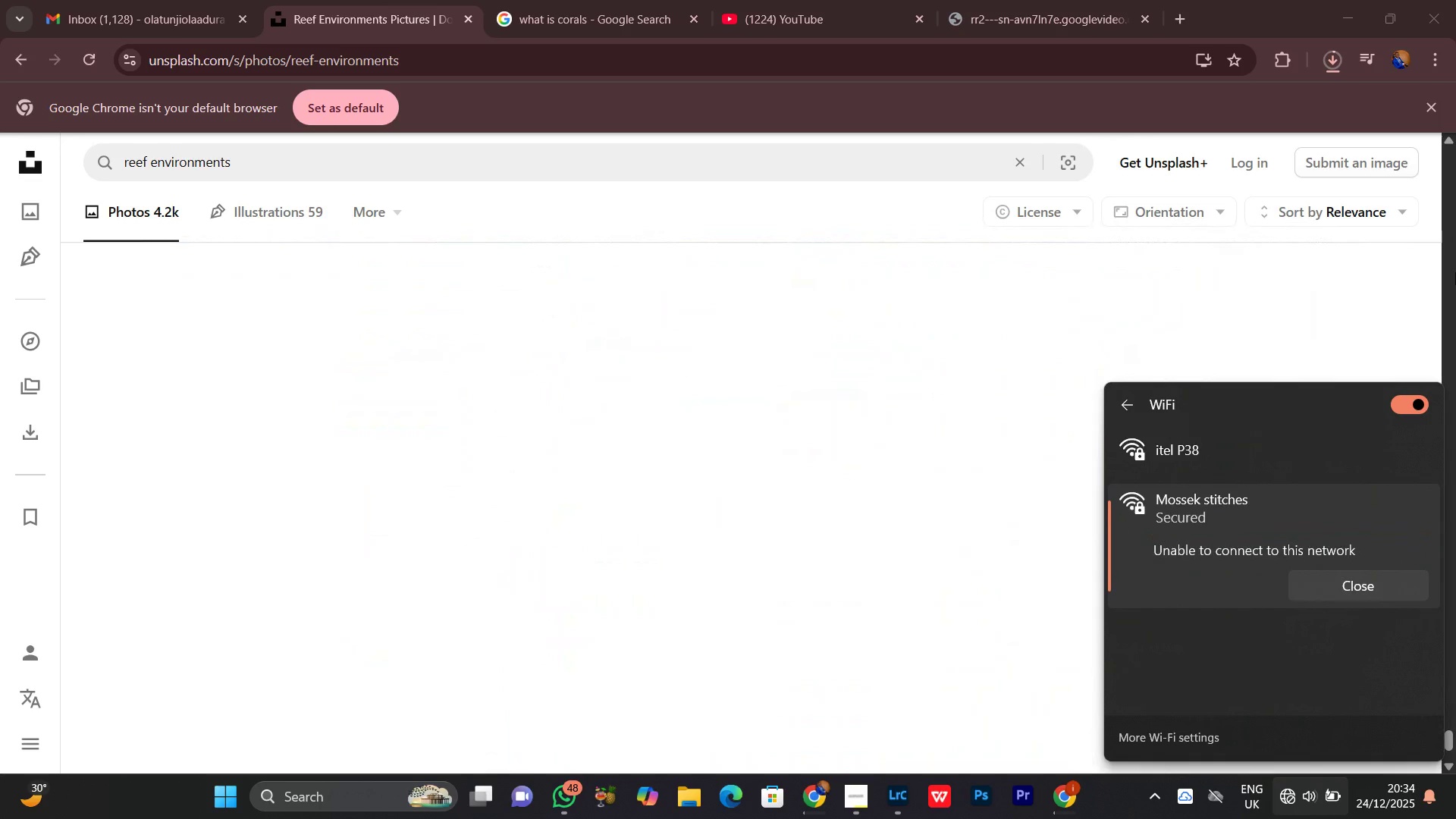 
left_click([1279, 802])
 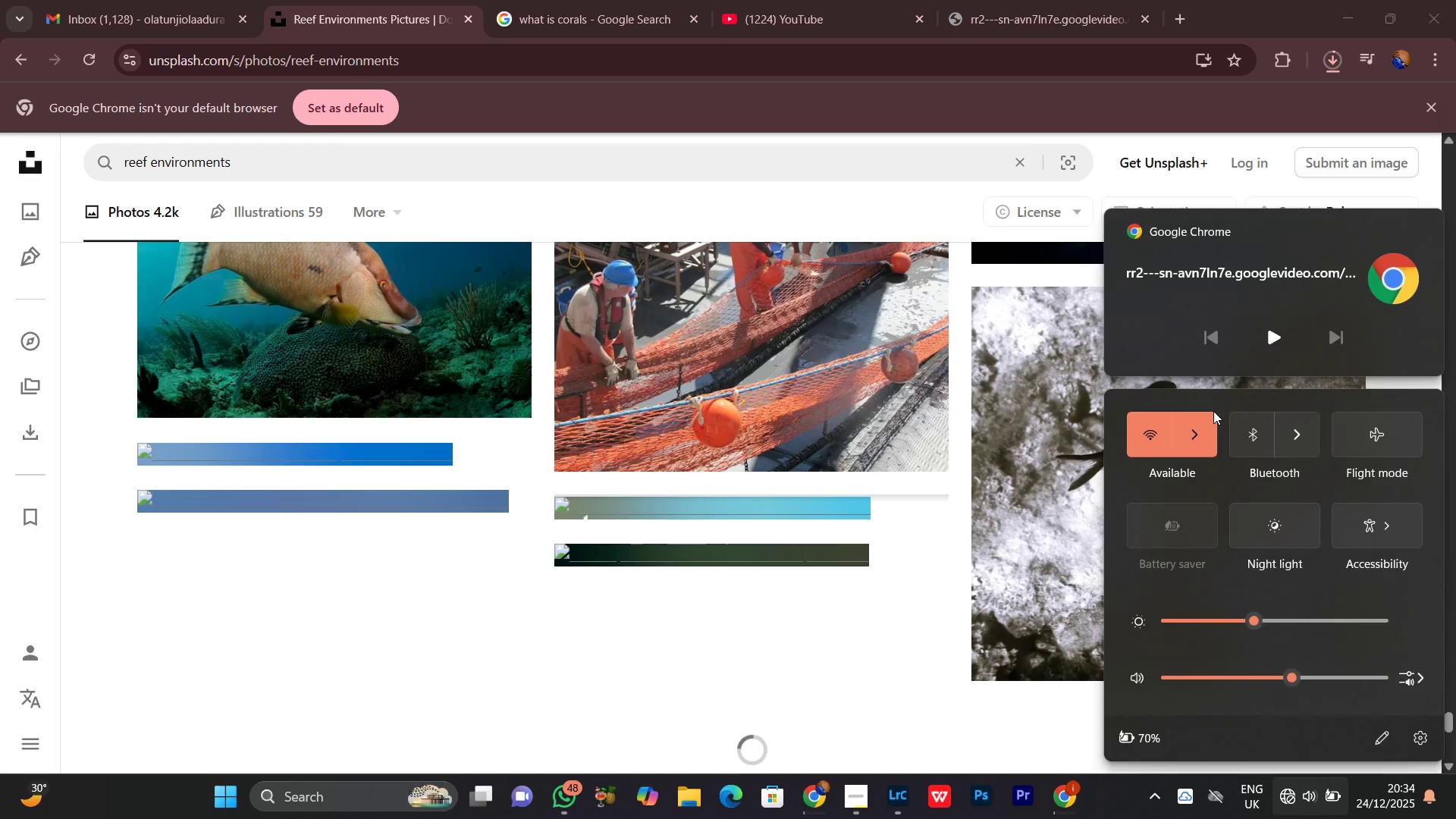 
left_click([1213, 414])
 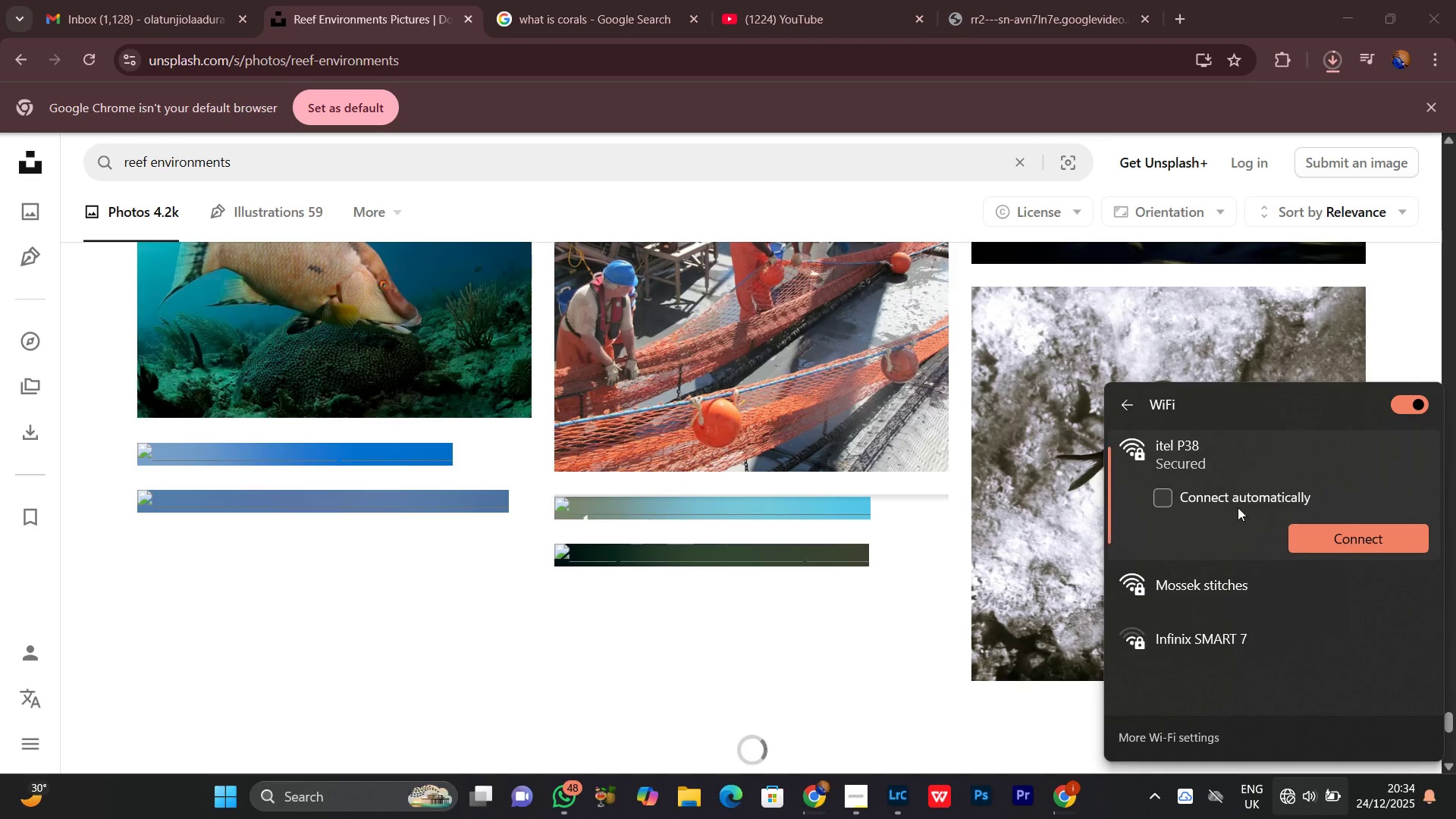 
left_click([1206, 592])
 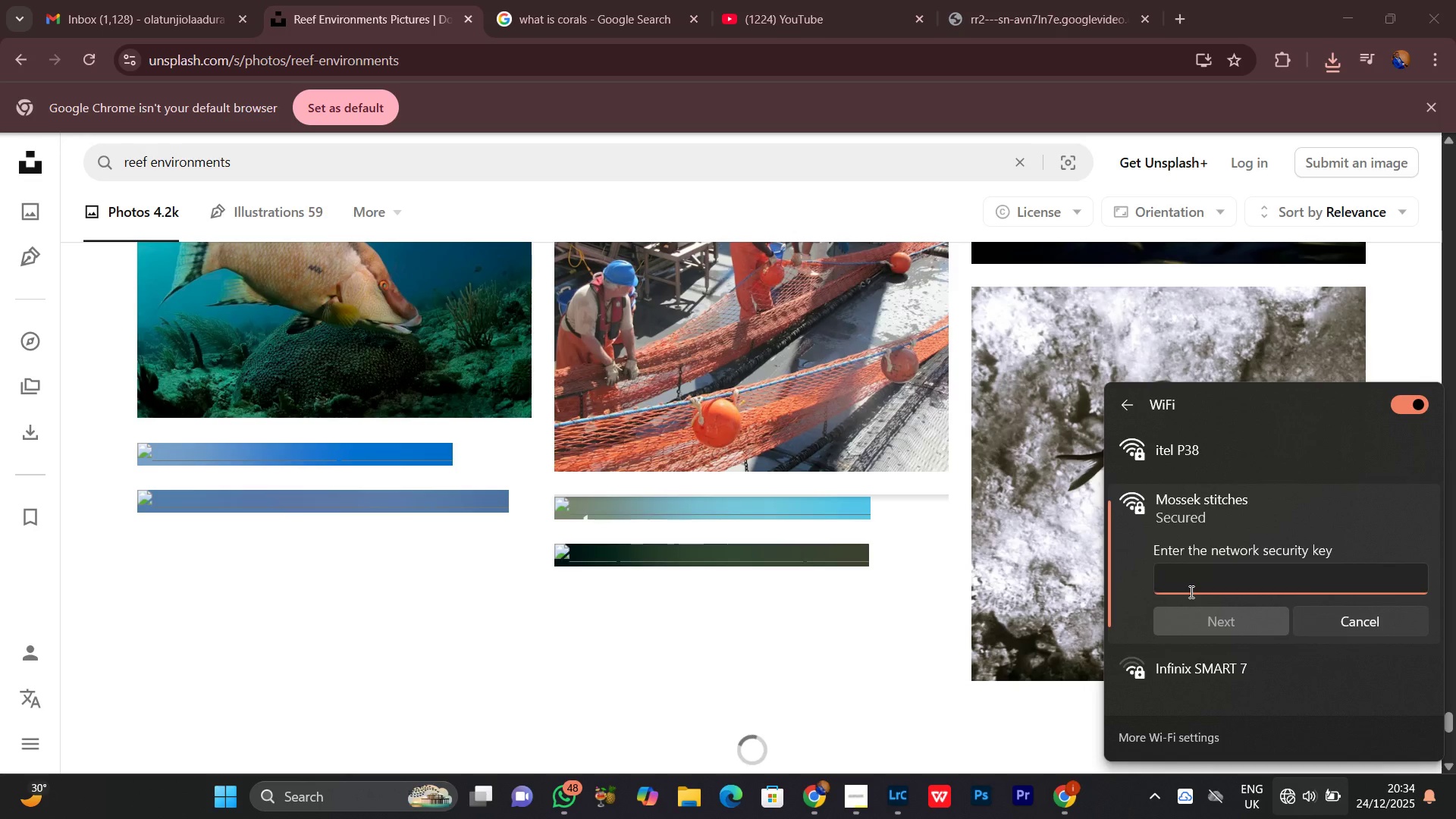 
left_click([1189, 582])
 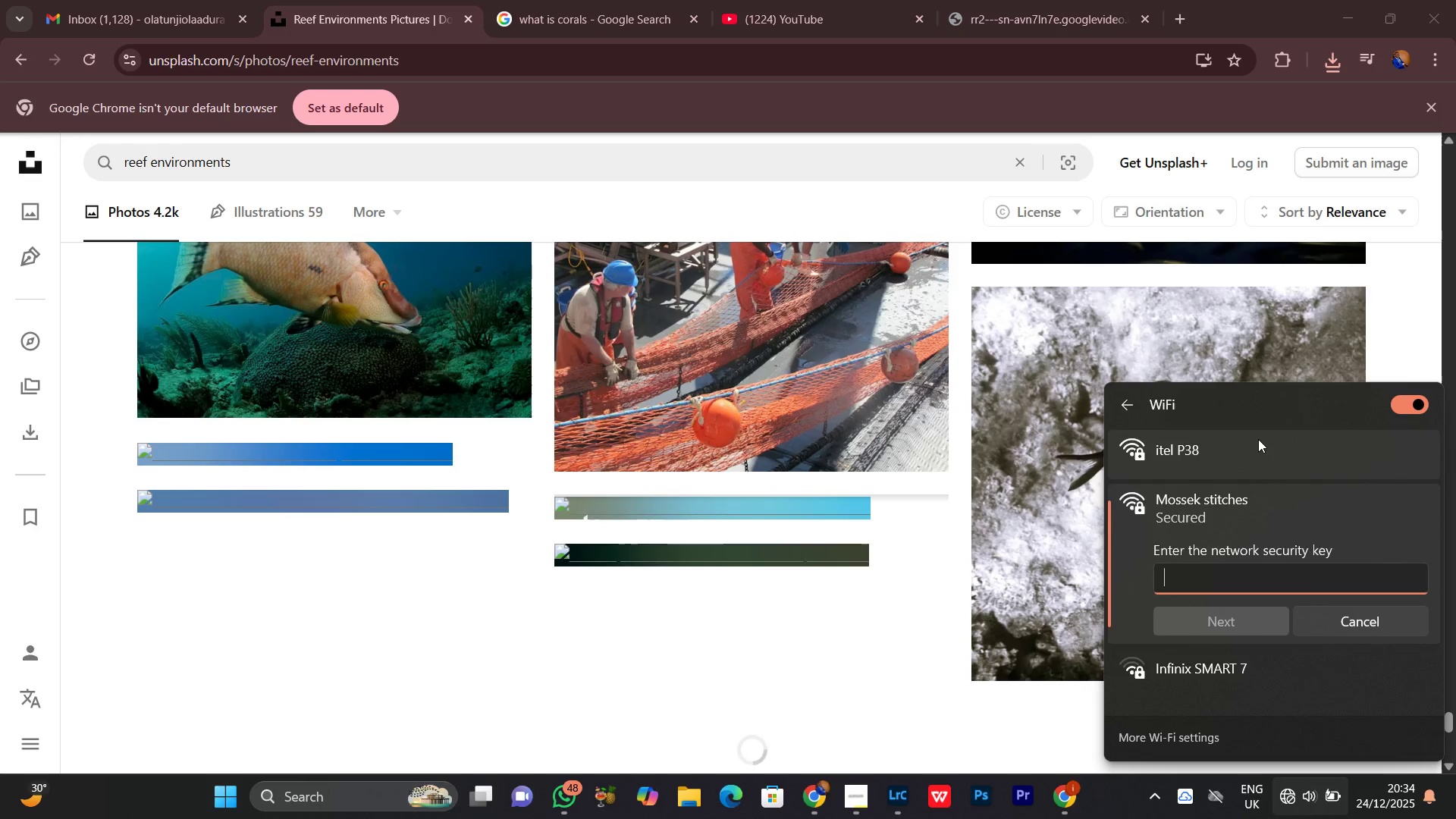 
left_click([1254, 440])
 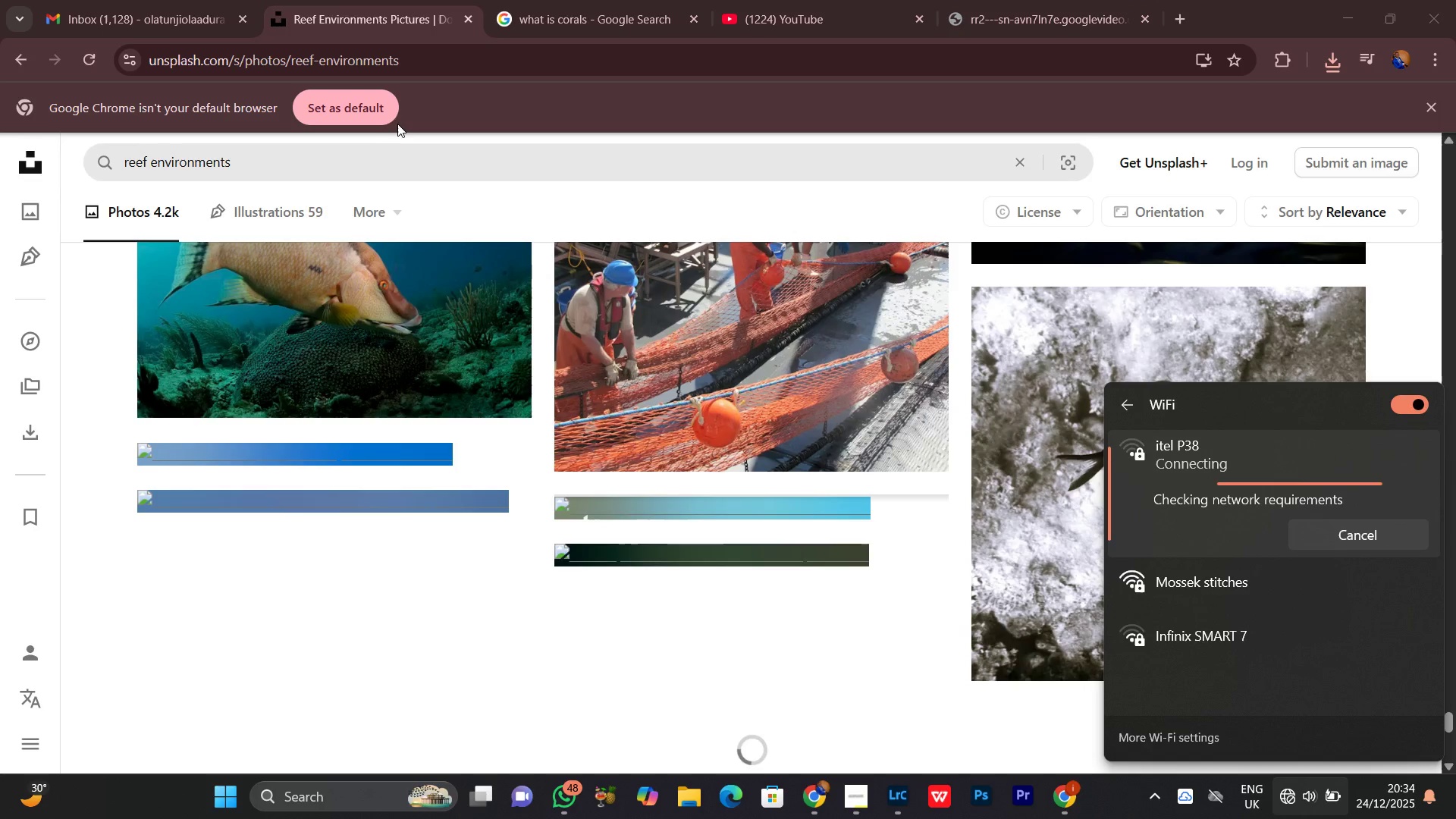 
left_click([359, 160])
 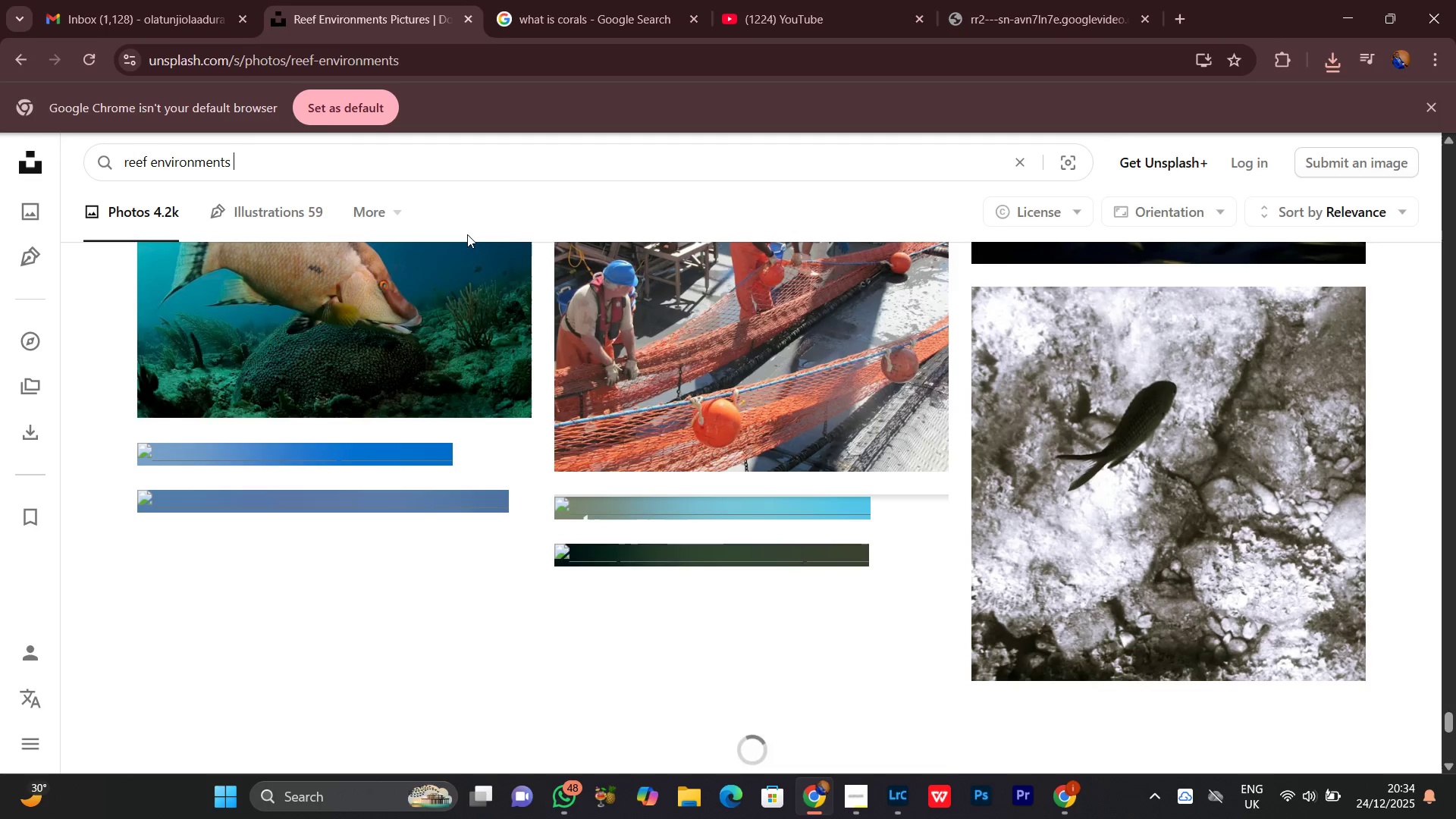 
key(Control+V)
 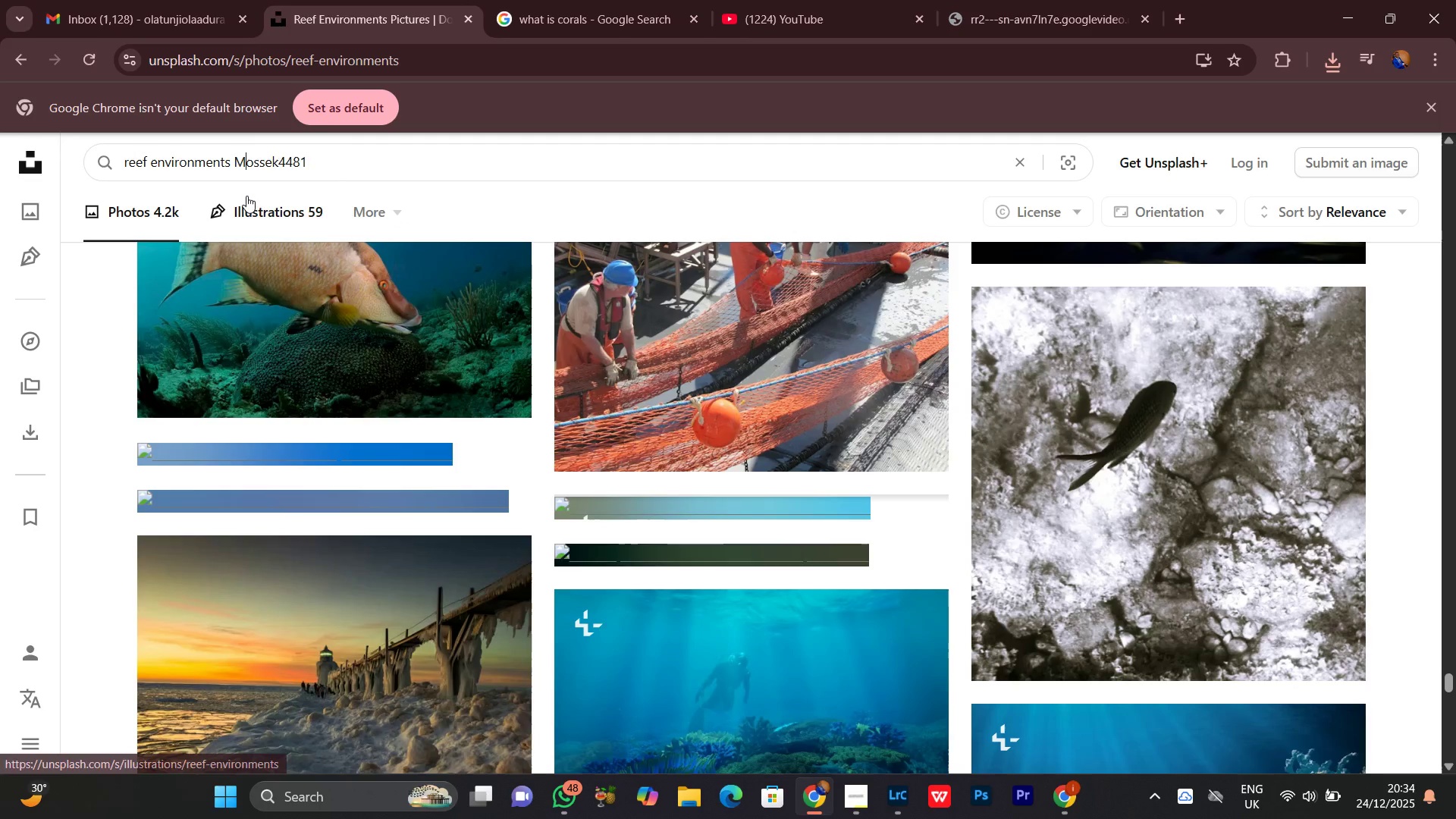 
key(Backspace)
 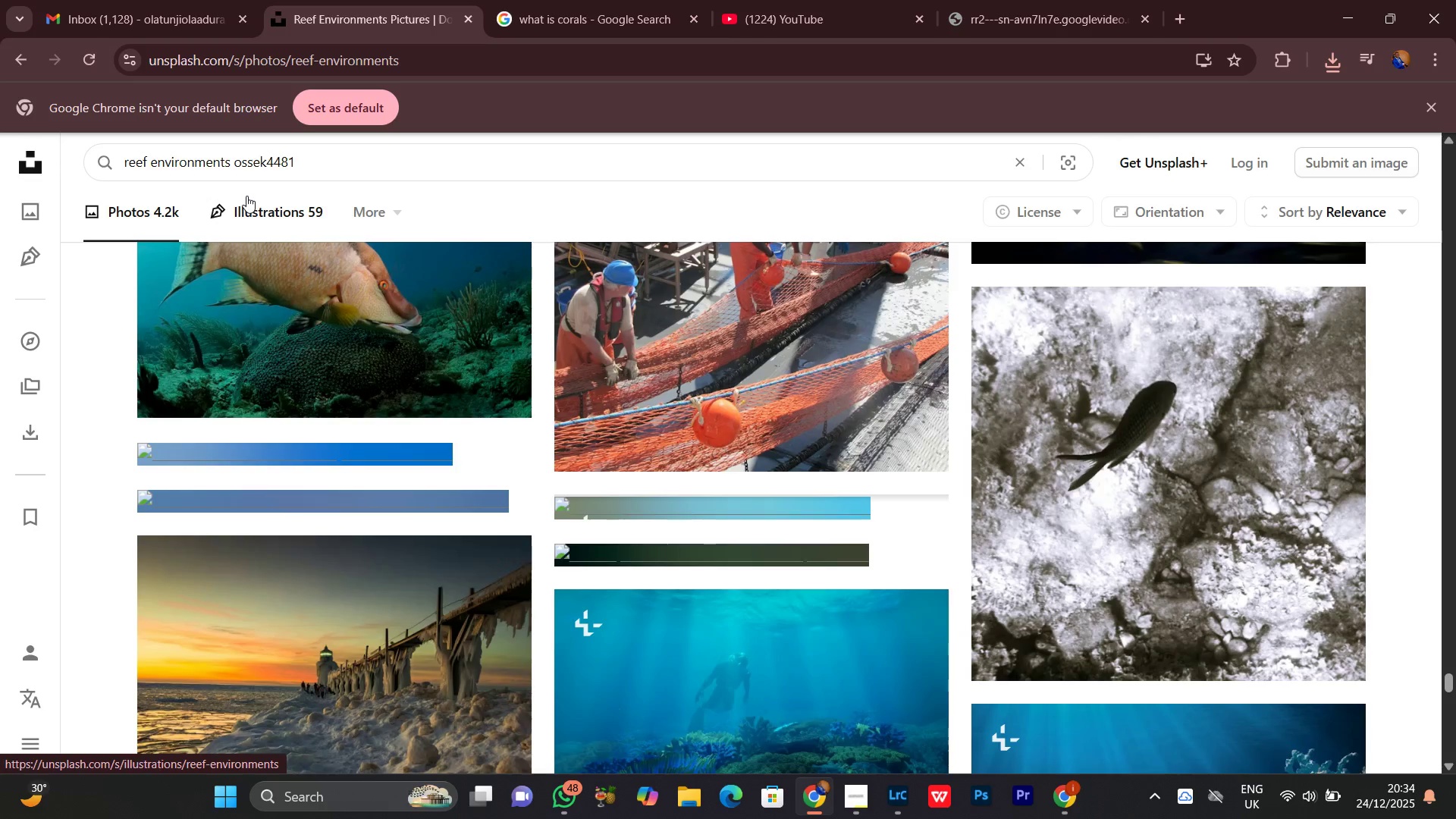 
key(M)
 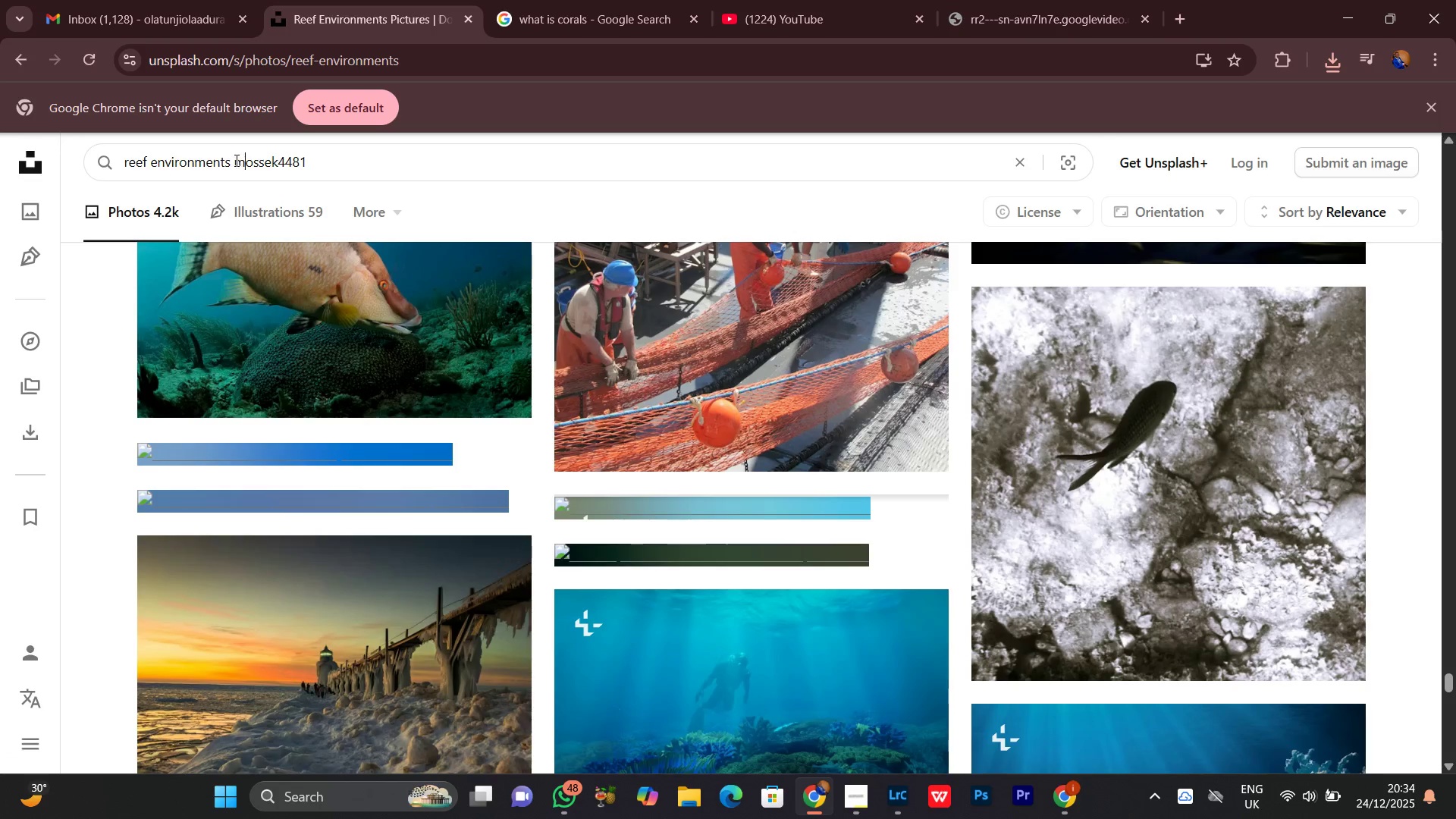 
left_click_drag(start_coordinate=[236, 162], to_coordinate=[353, 162])
 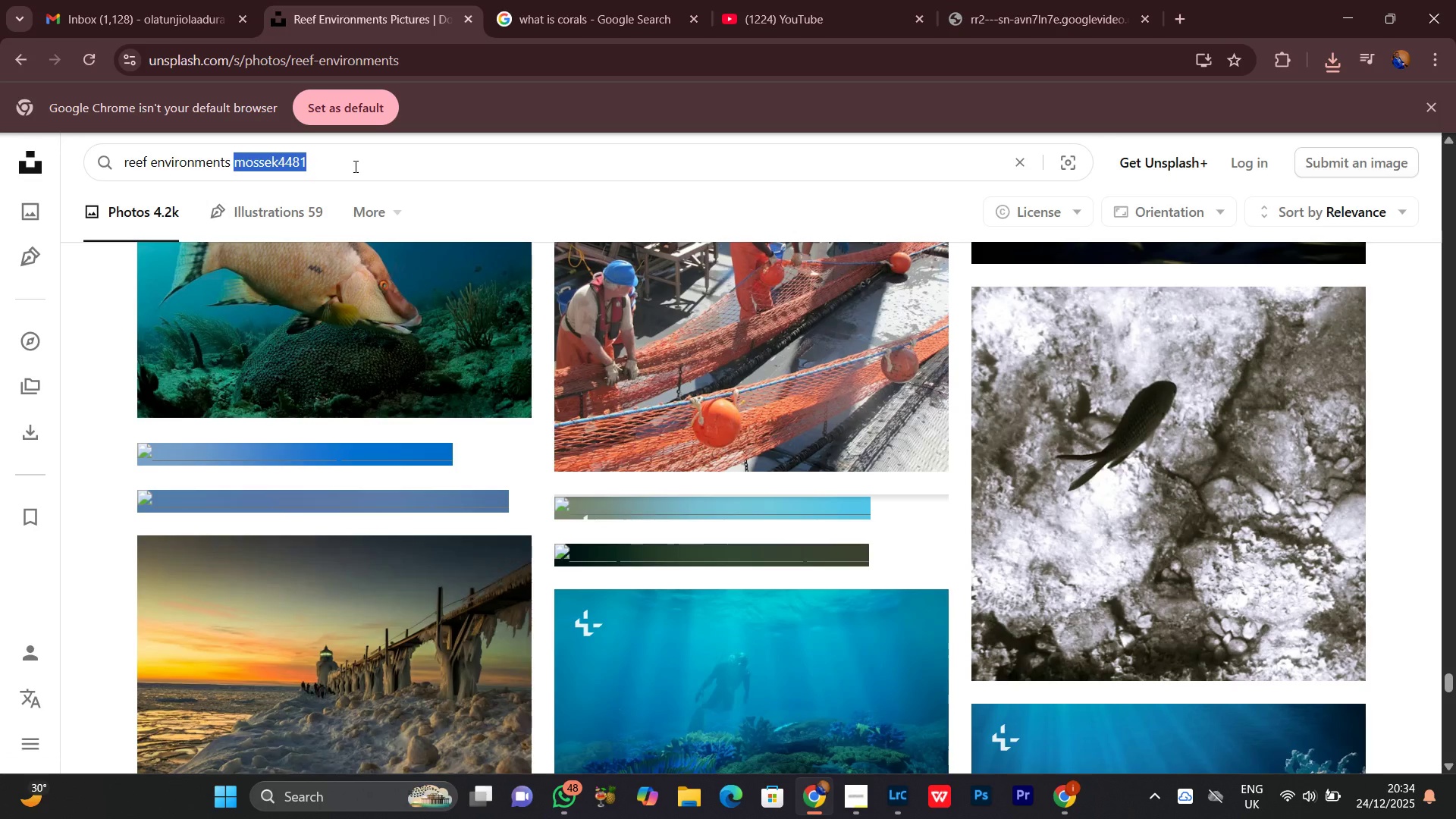 
hold_key(key=ControlLeft, duration=1.16)
 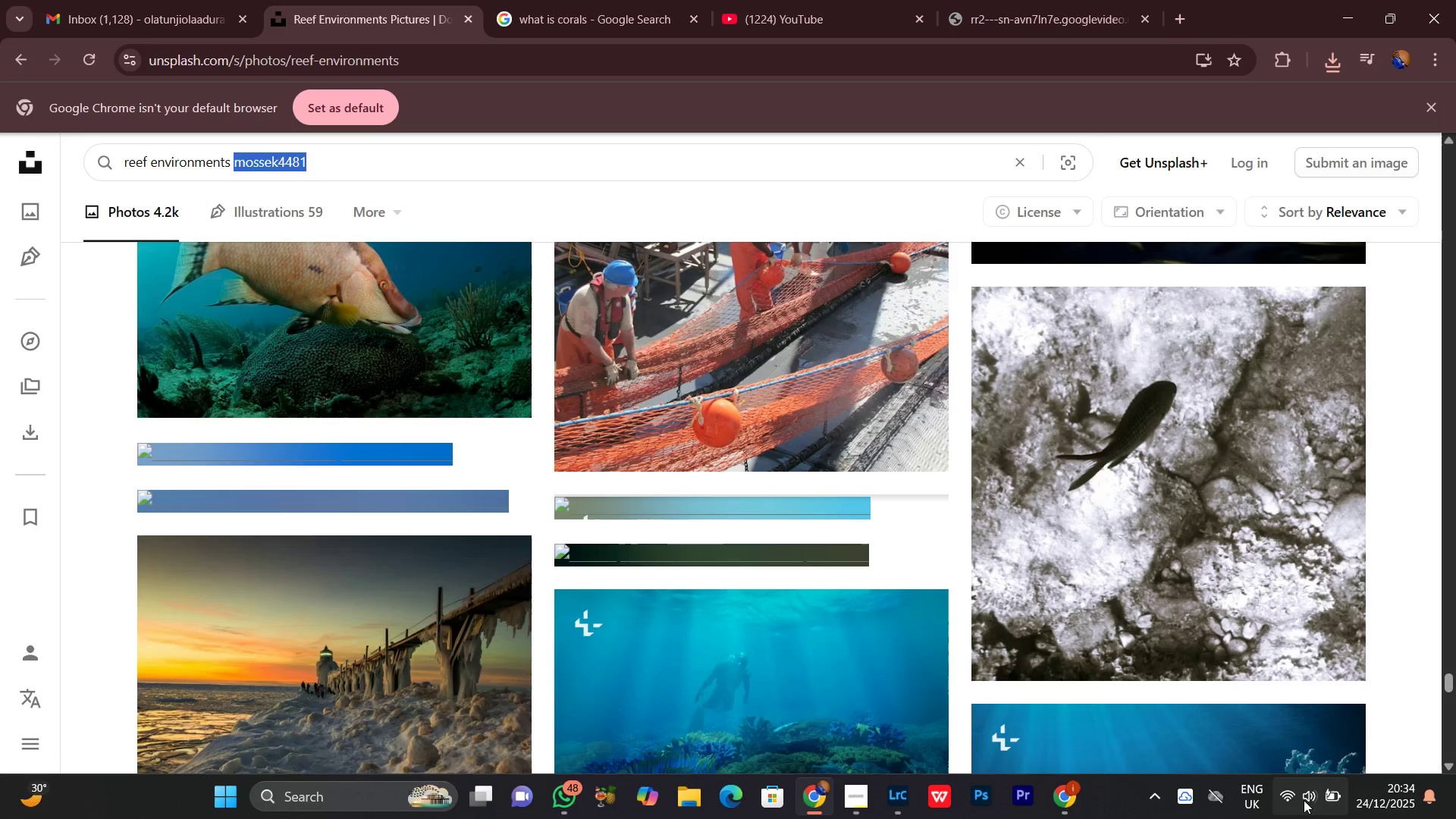 
mouse_move([1287, 789])